 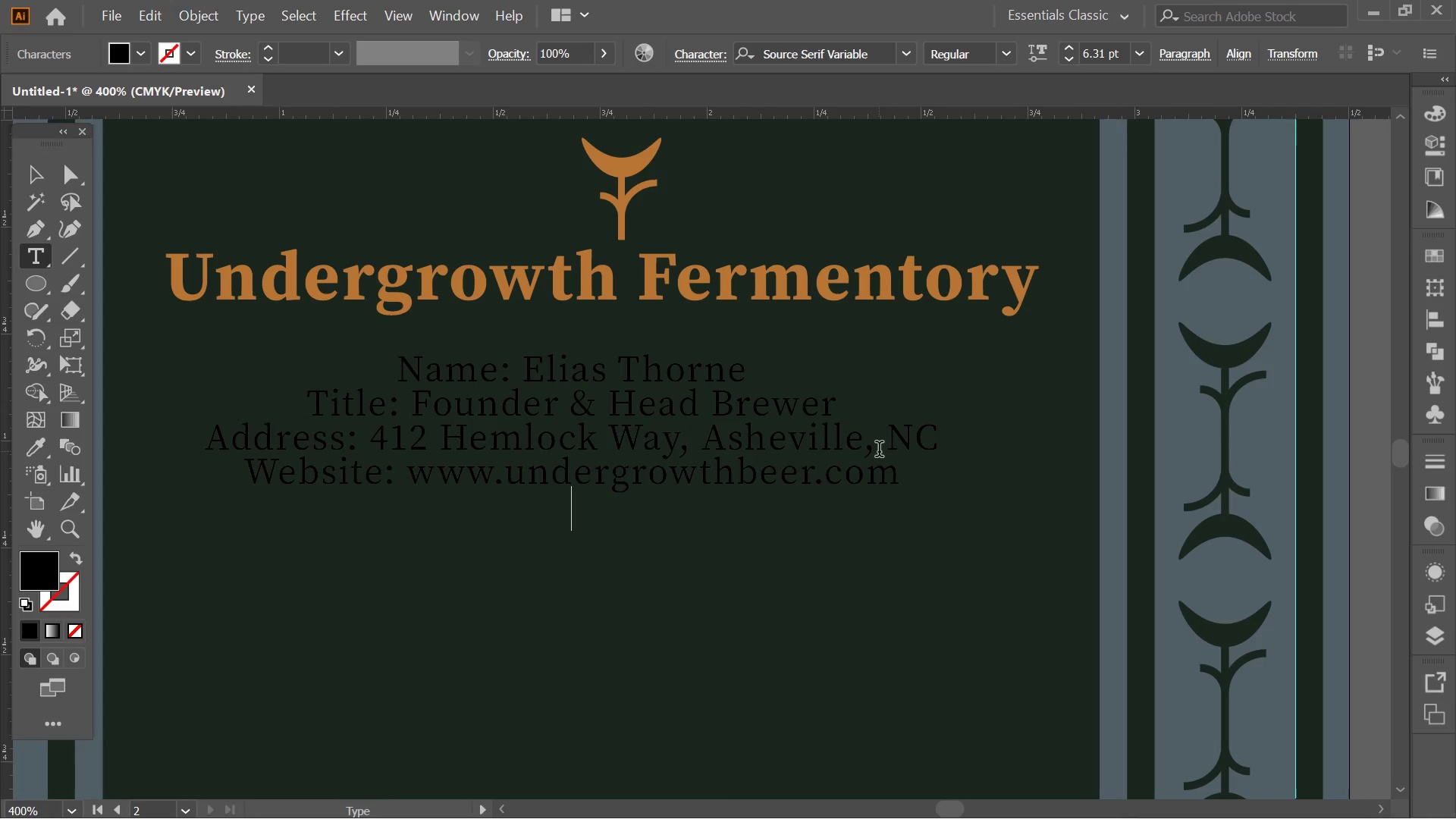 
key(Control+V)
 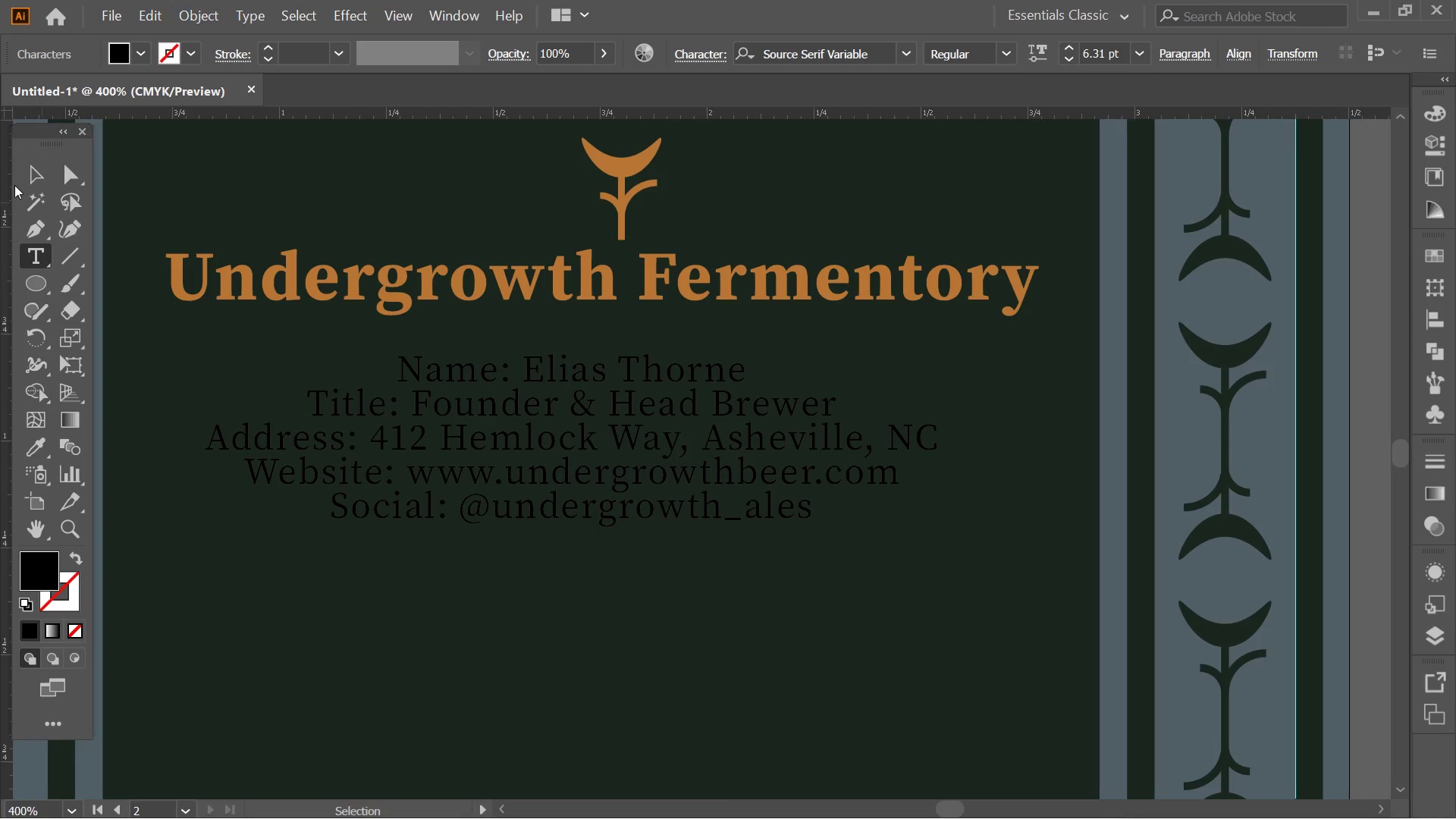 
left_click([30, 171])
 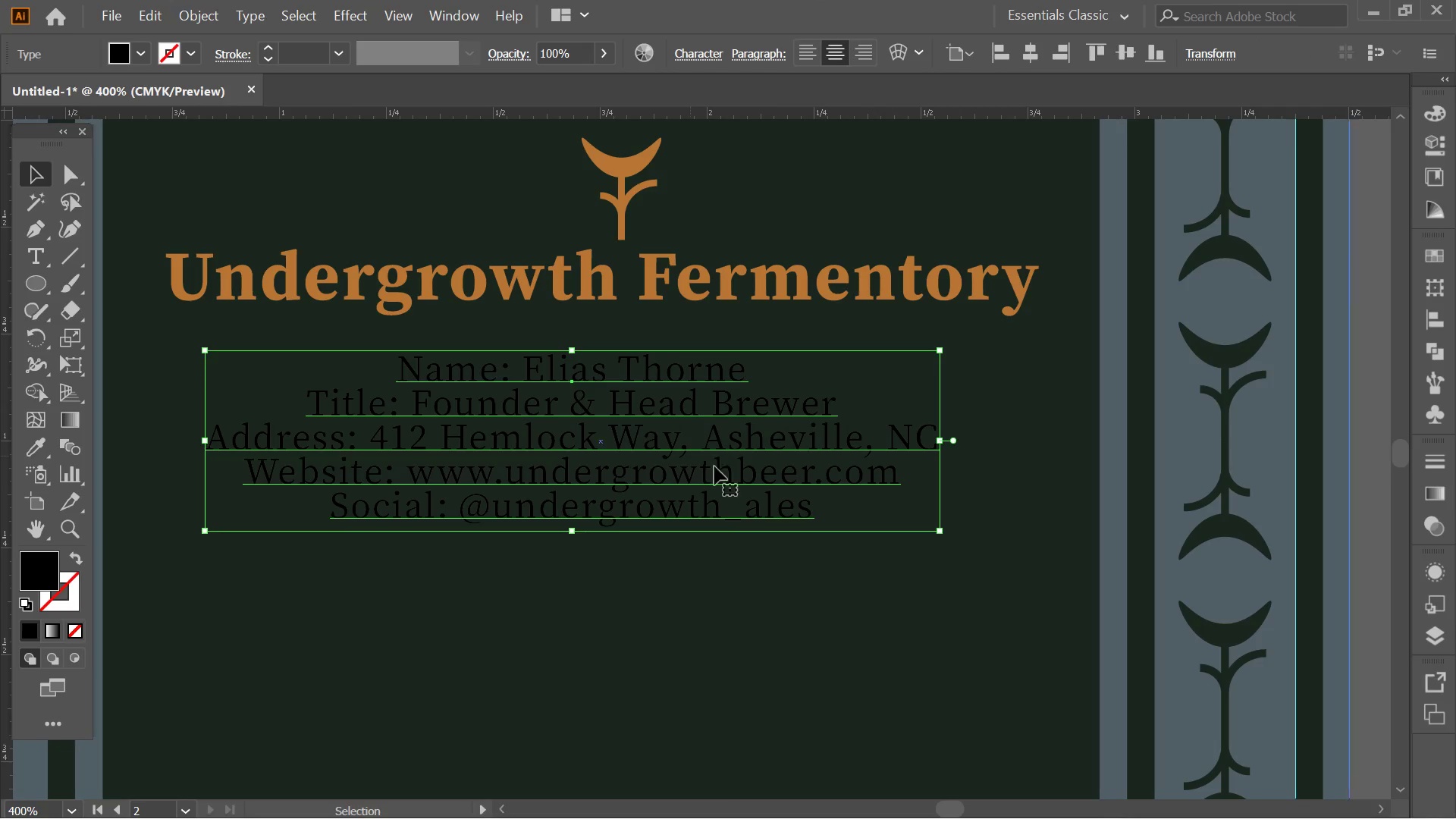 
key(Alt+AltLeft)
 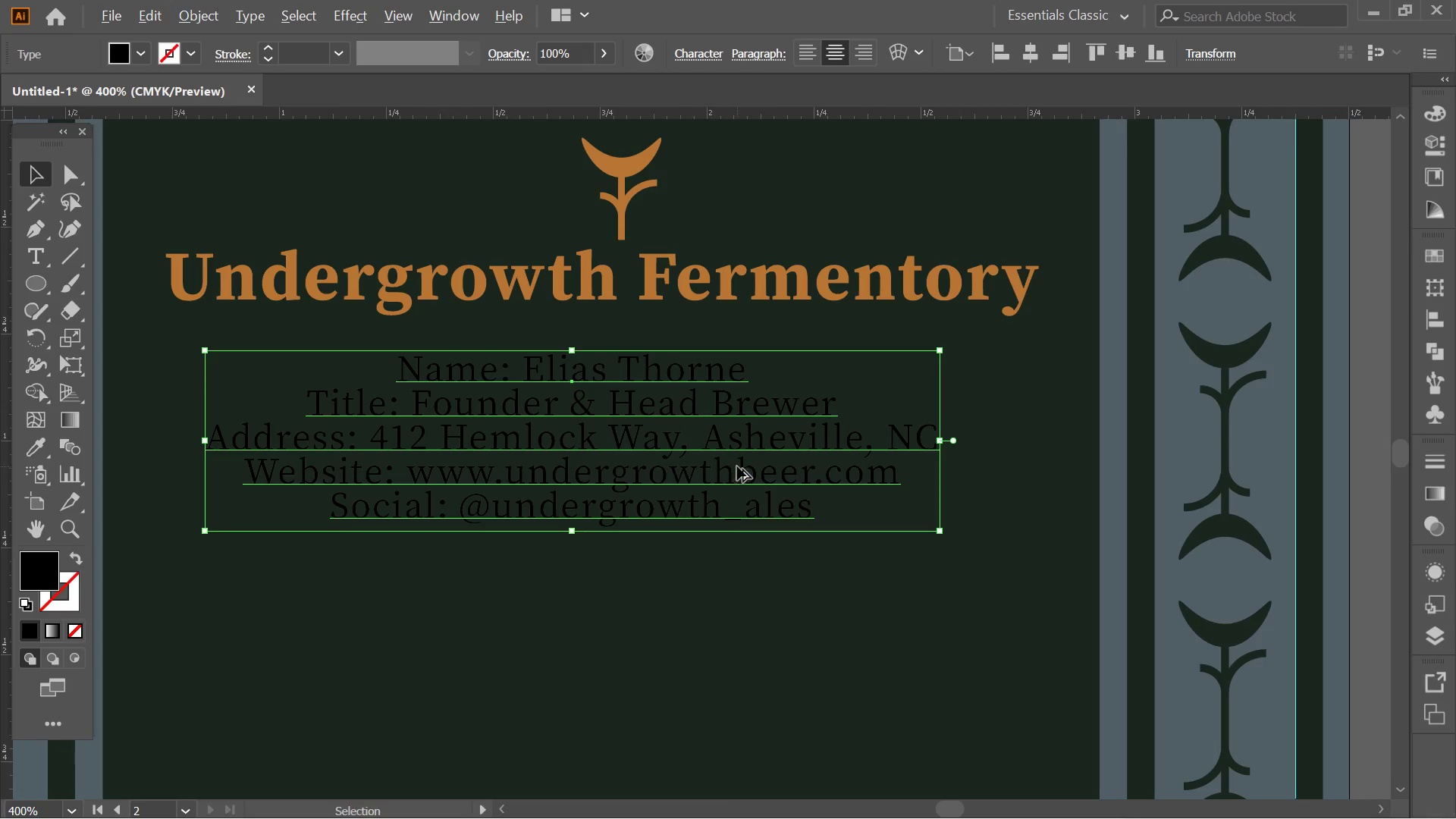 
scroll: coordinate [737, 466], scroll_direction: down, amount: 2.0
 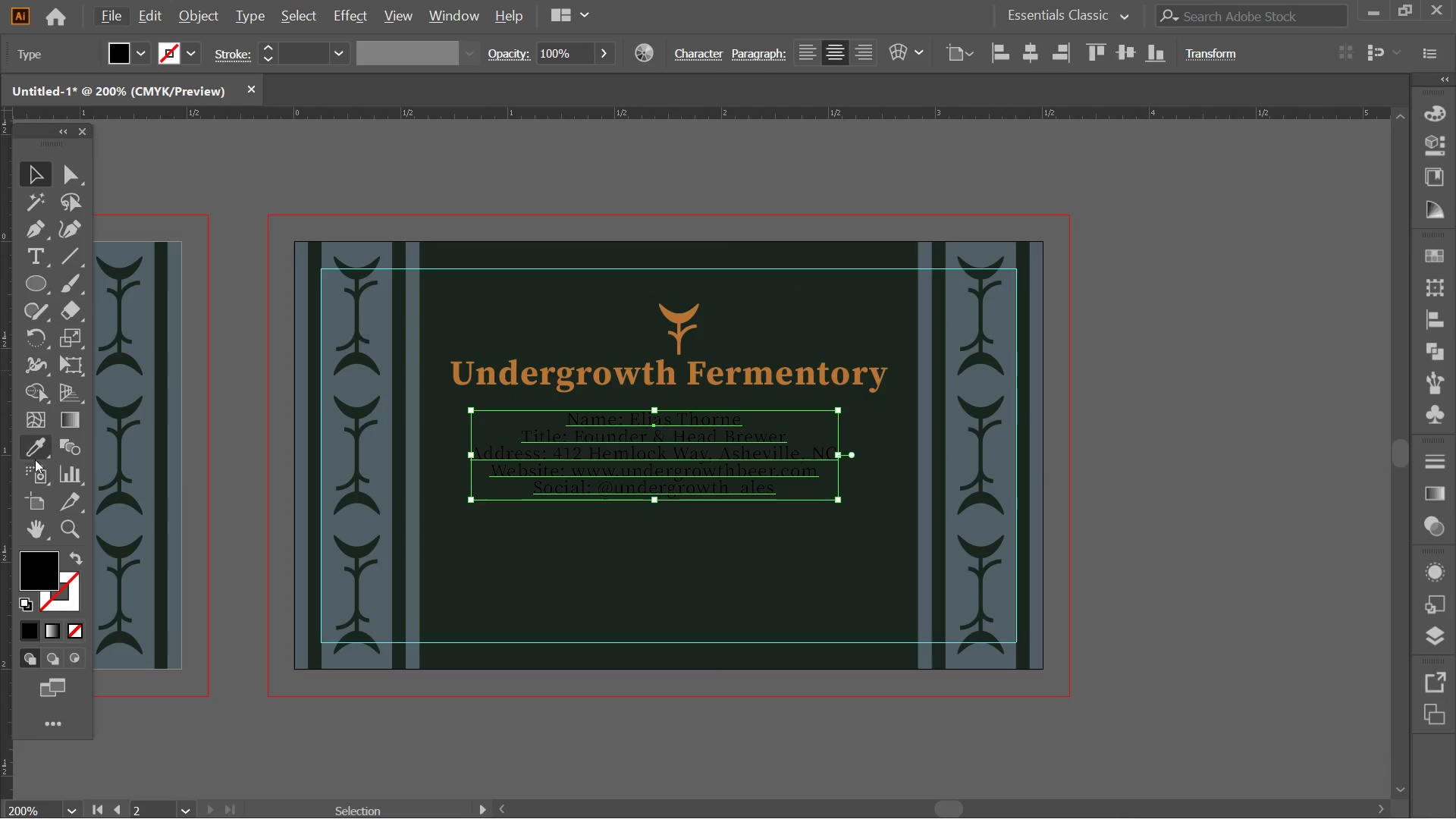 
left_click([39, 448])
 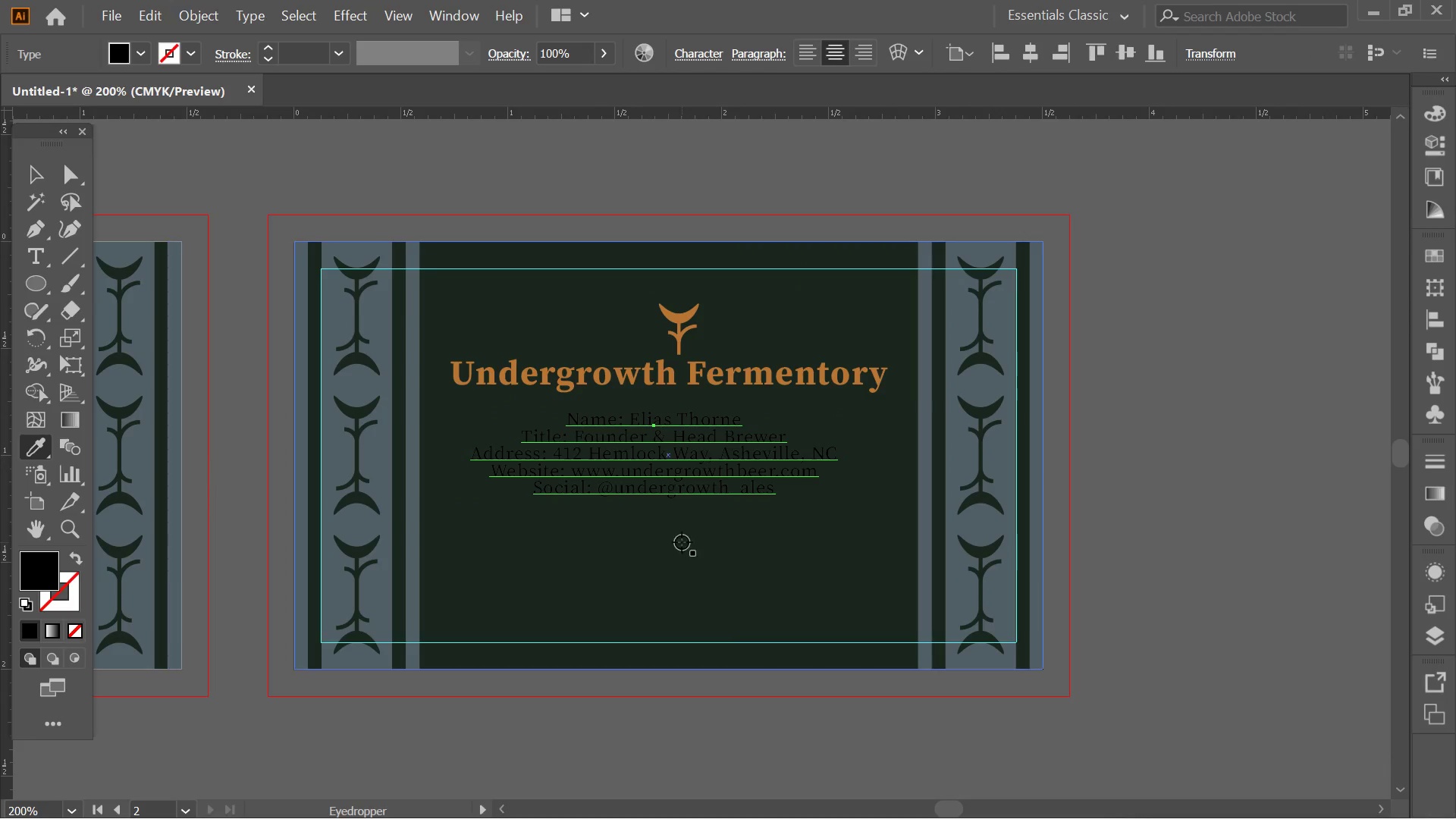 
key(Alt+AltLeft)
 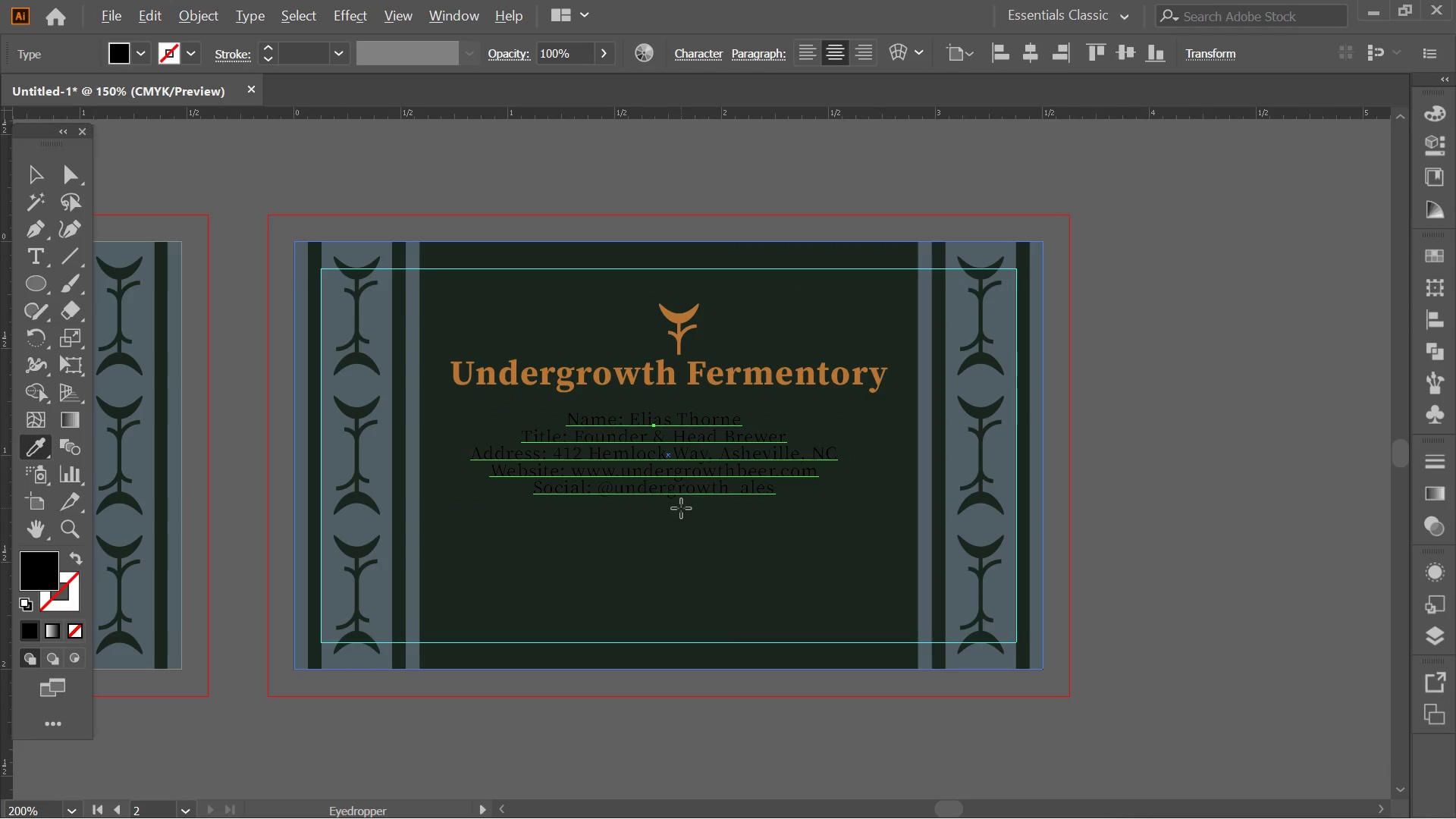 
hold_key(key=Space, duration=0.67)
 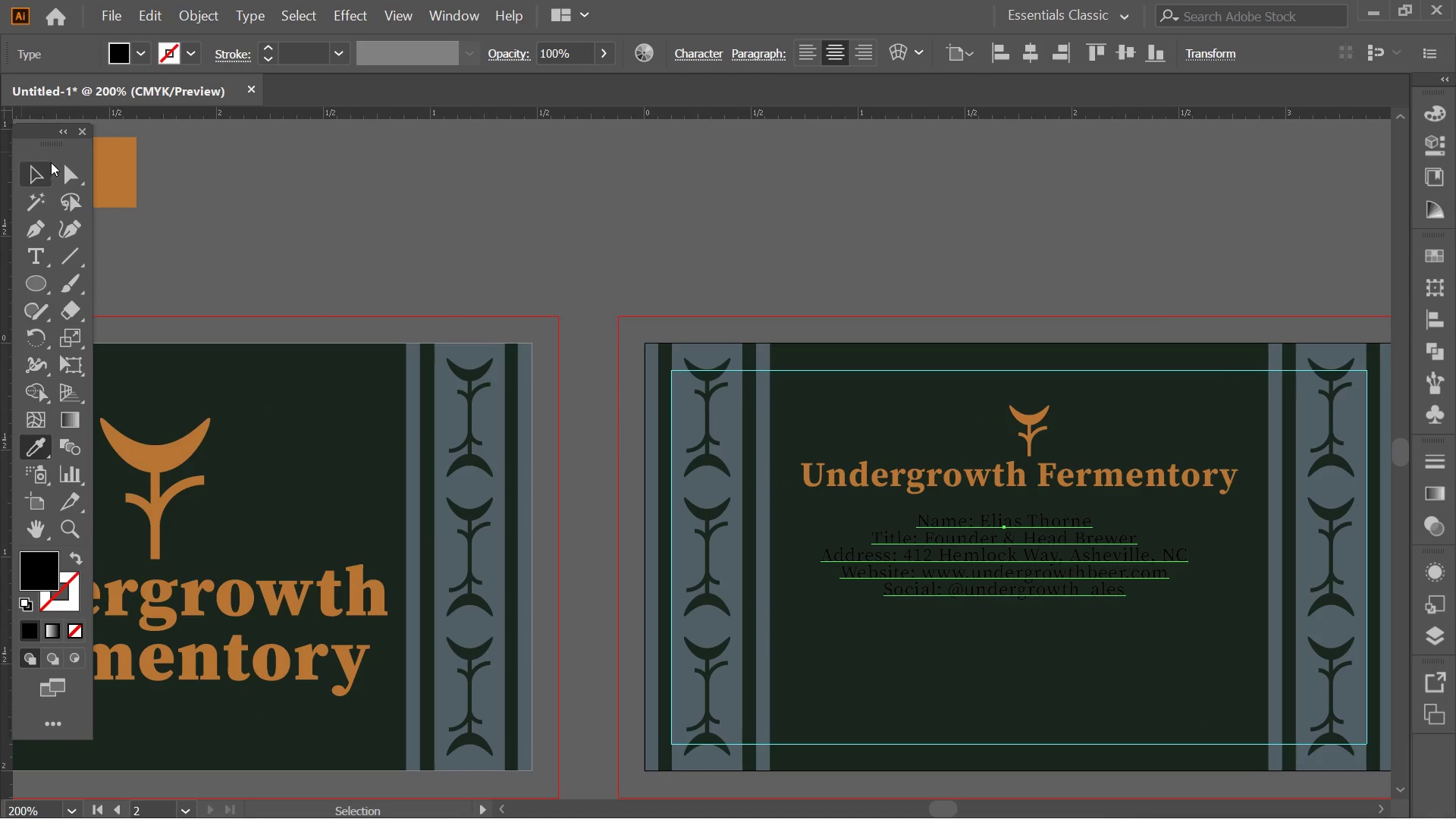 
left_click_drag(start_coordinate=[588, 446], to_coordinate=[937, 601])
 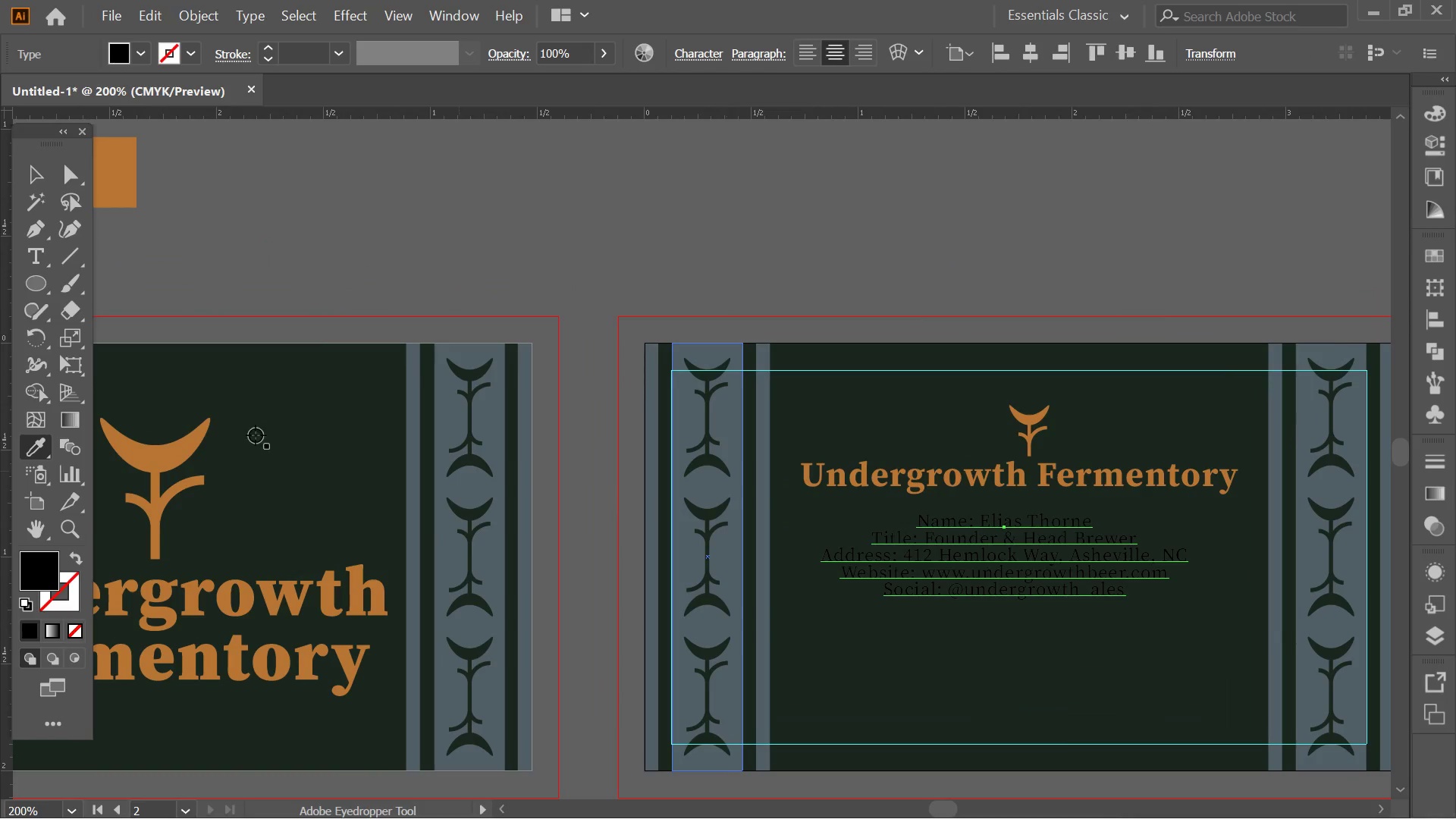 
scroll: coordinate [681, 508], scroll_direction: down, amount: 3.0
 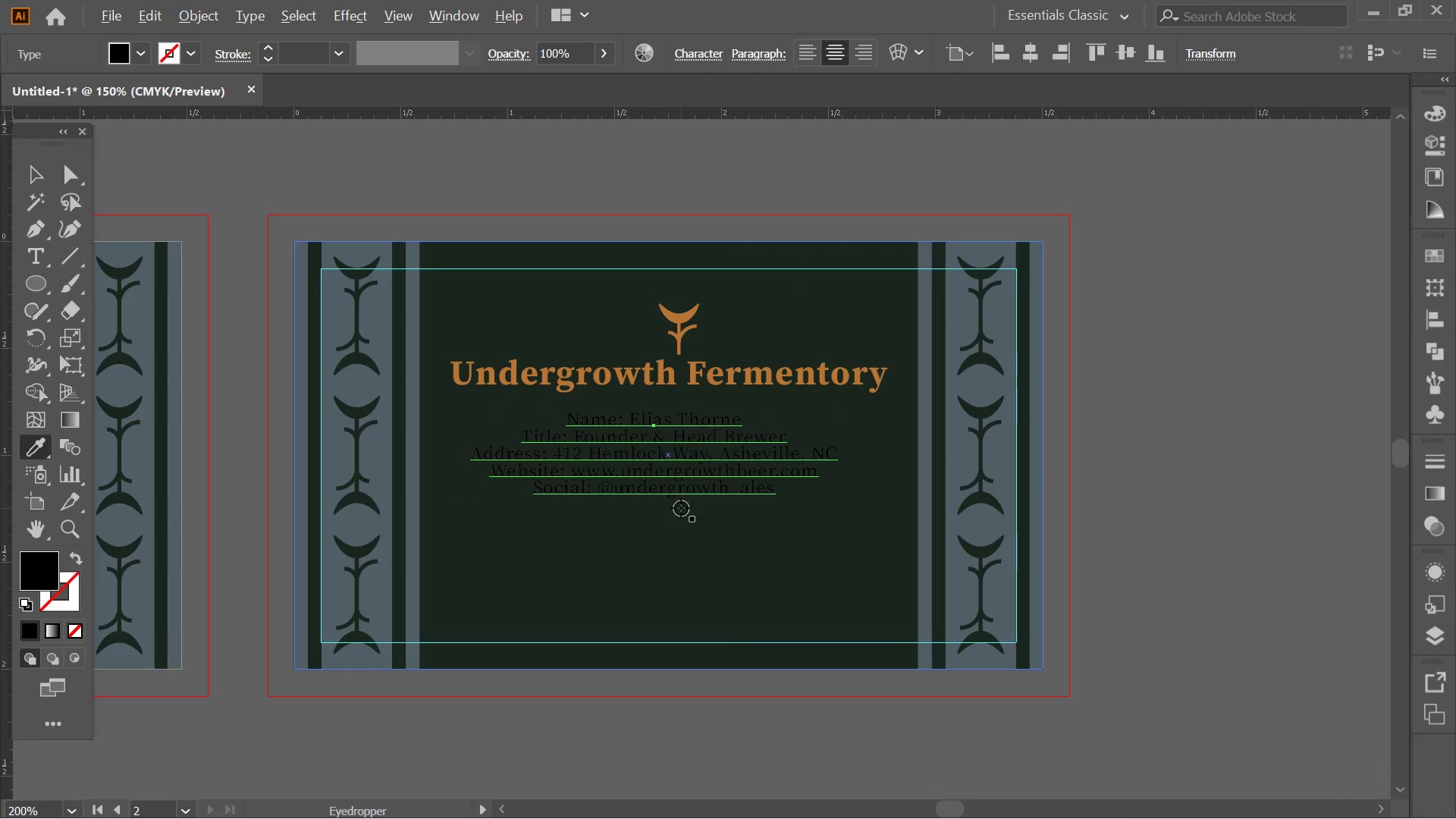 
key(Space)
 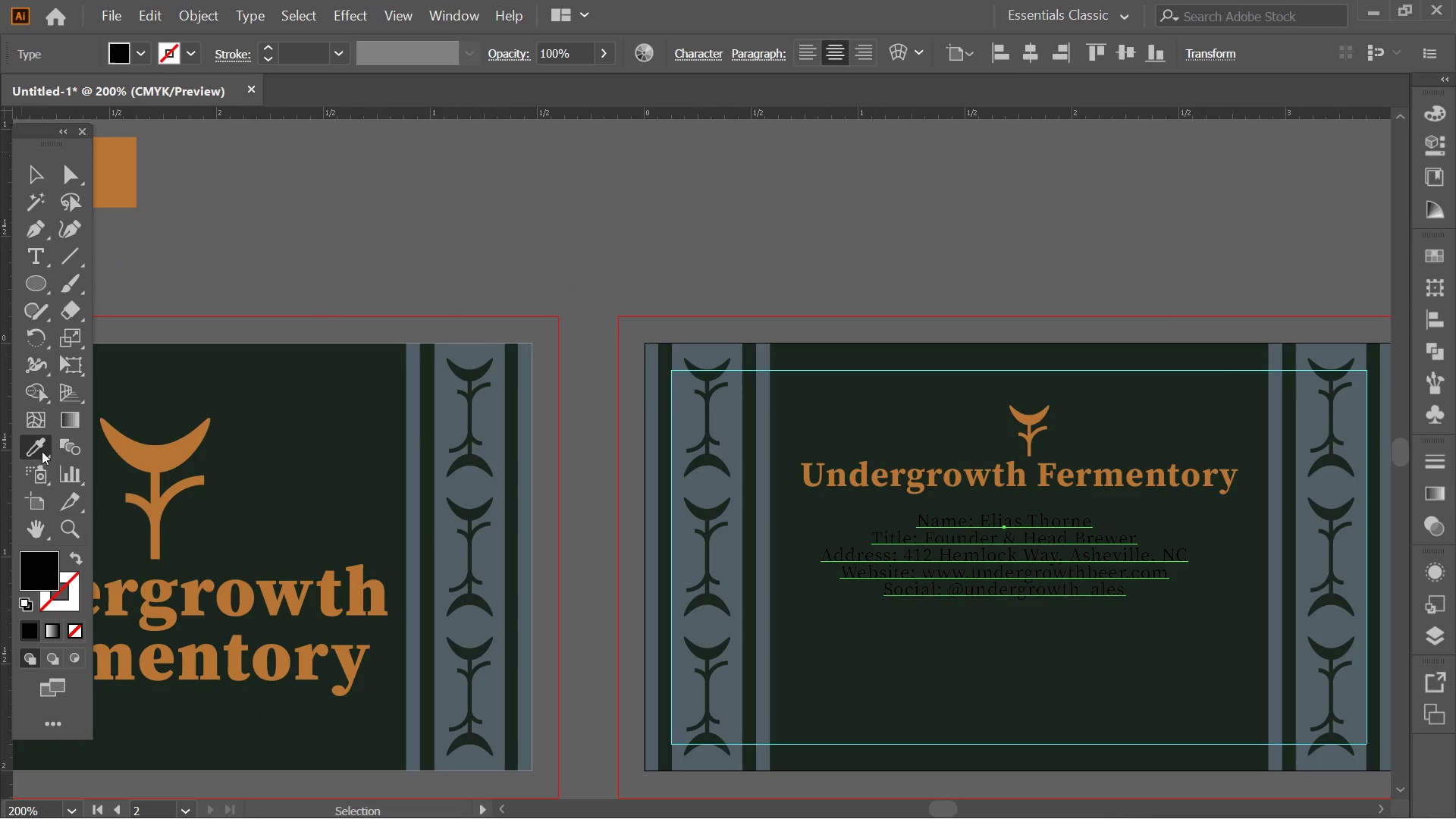 
left_click([42, 431])
 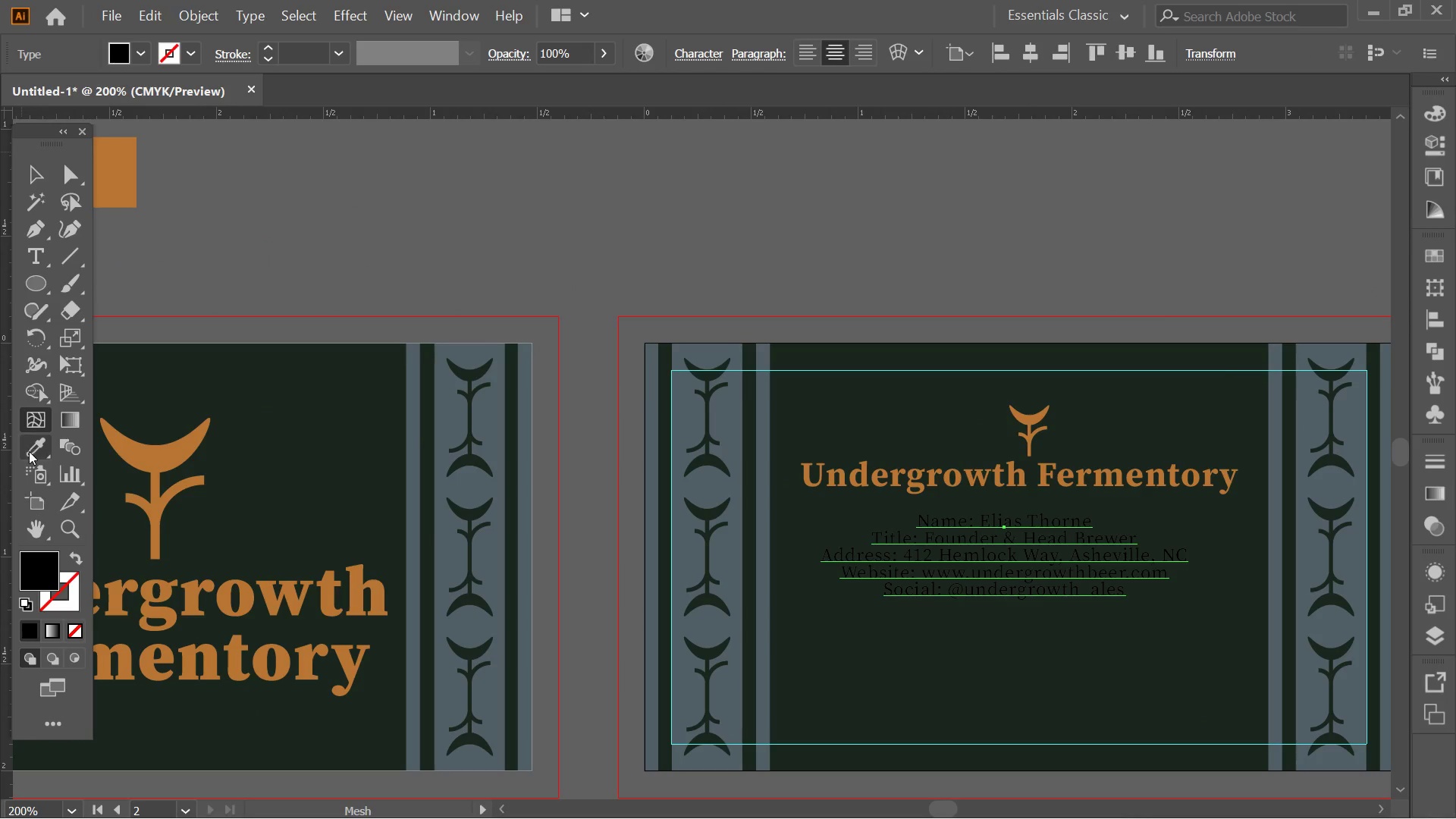 
left_click([29, 450])
 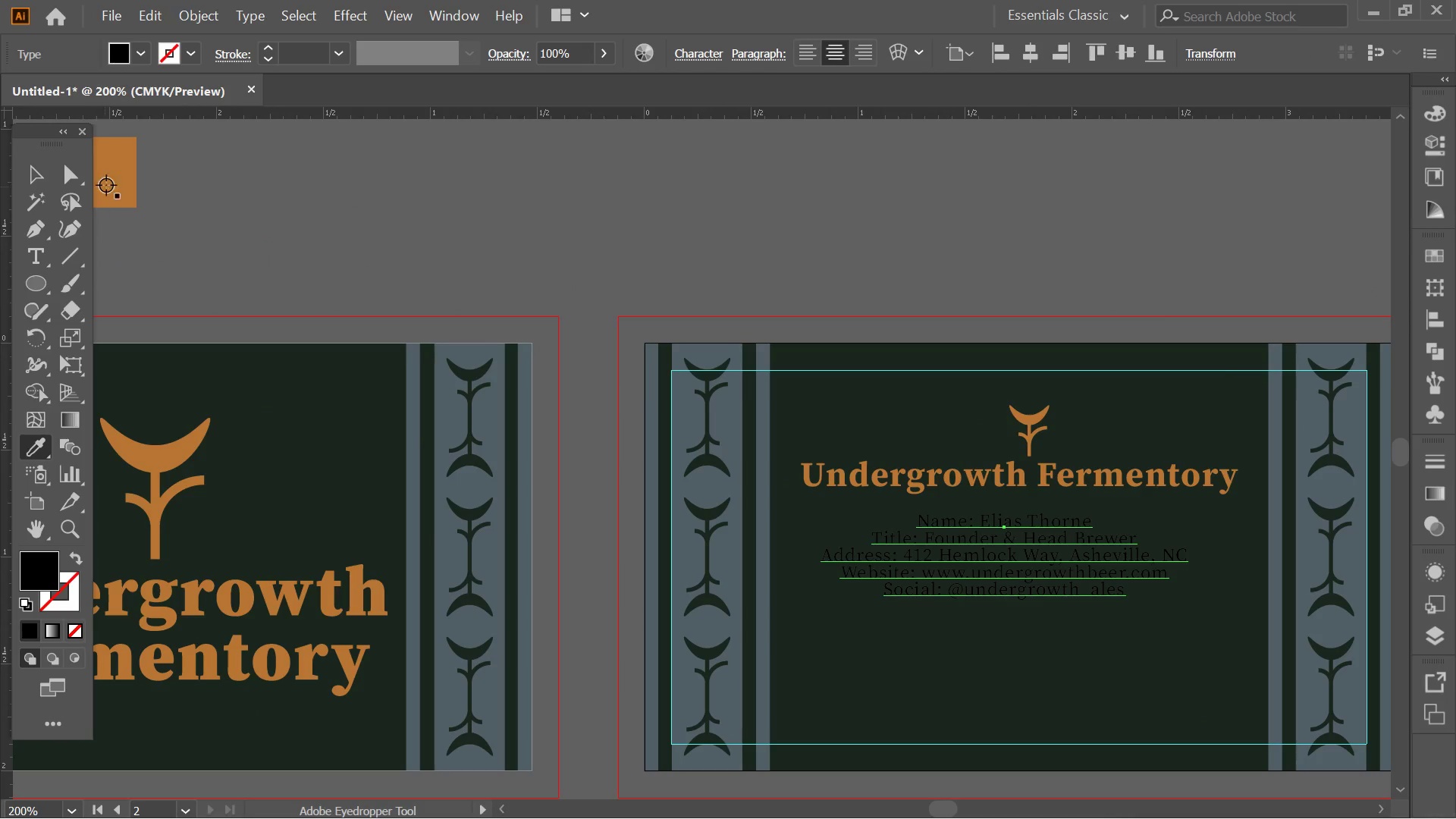 
left_click([113, 180])
 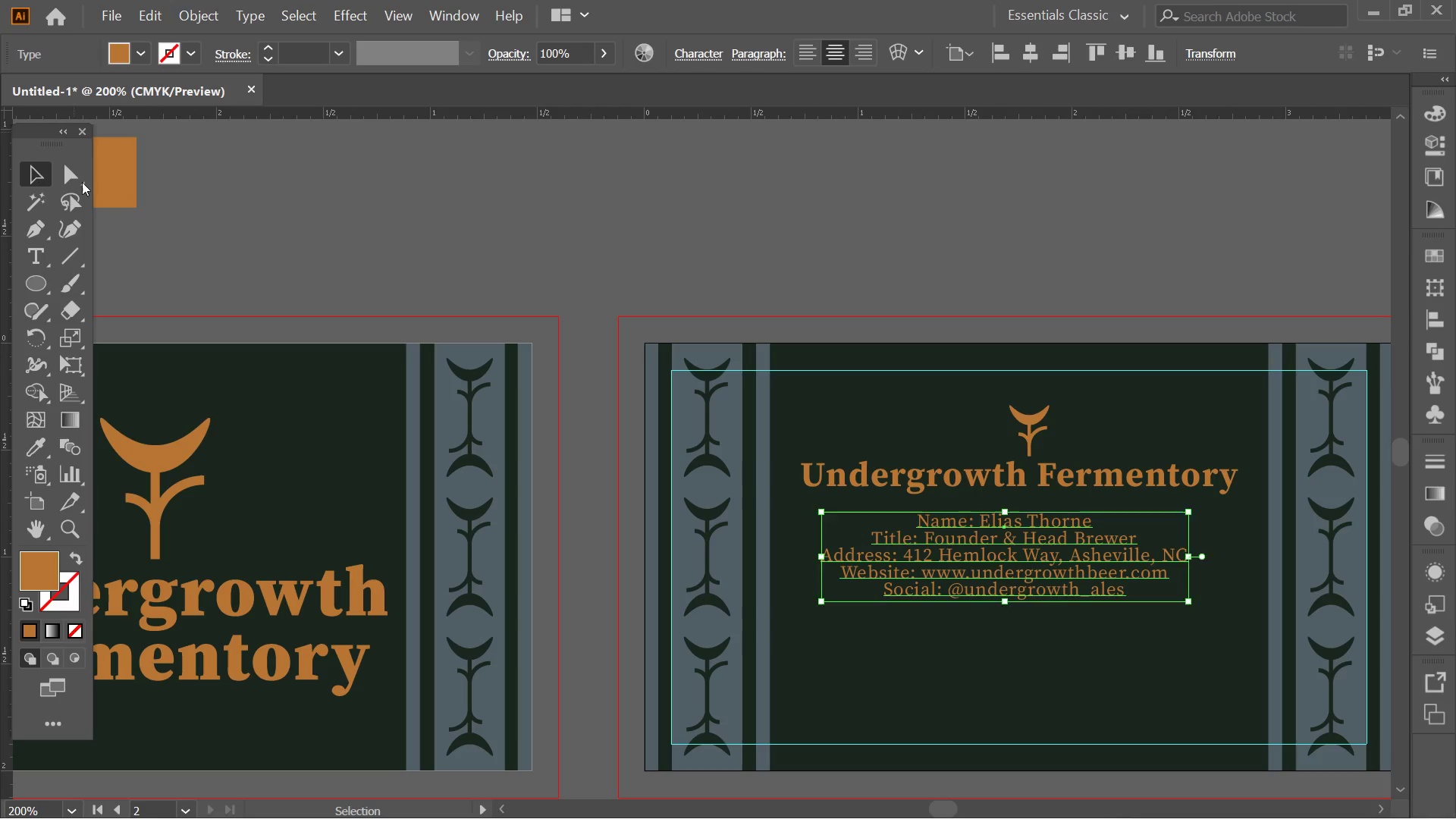 
double_click([872, 266])
 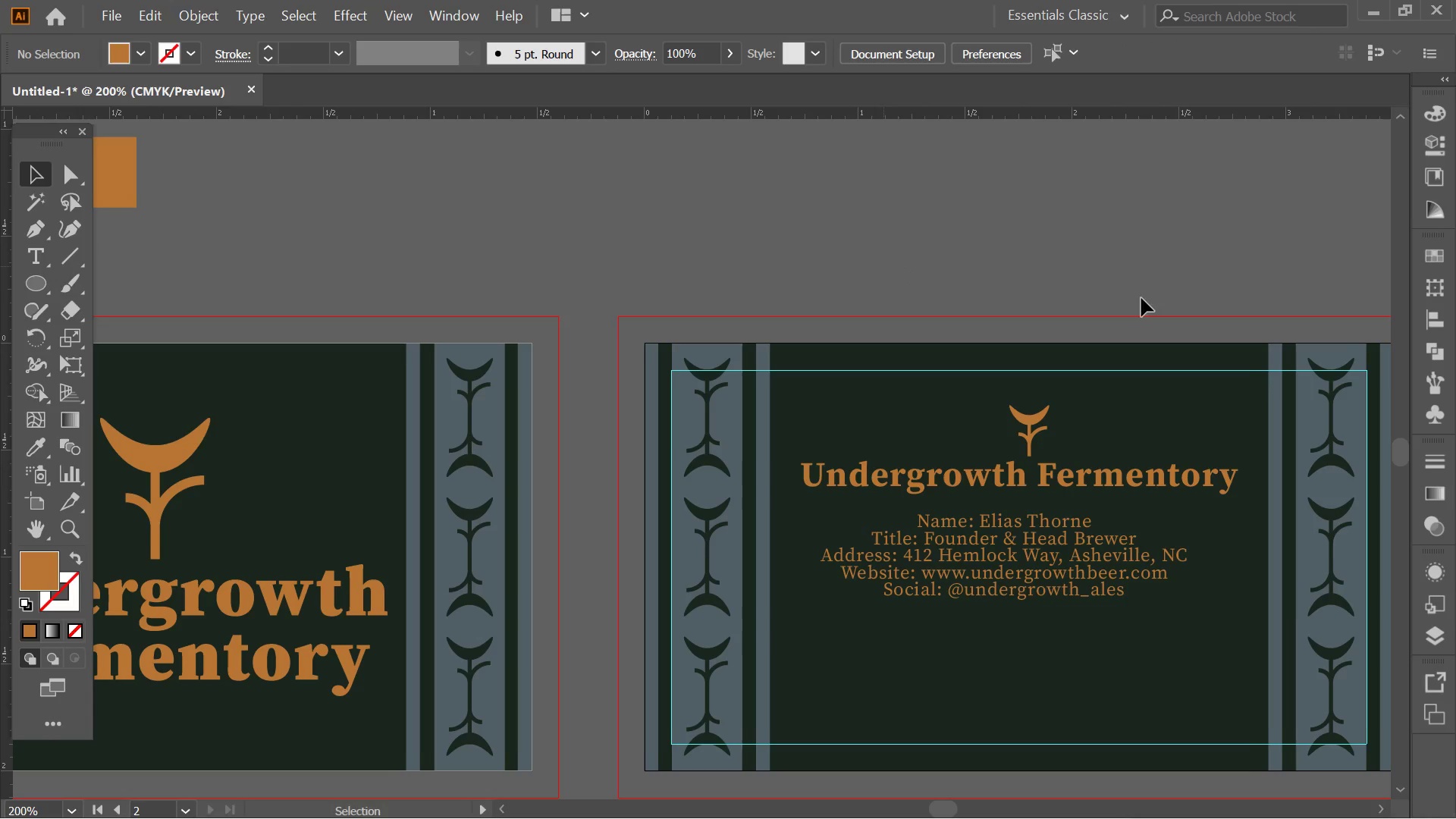 
hold_key(key=Space, duration=0.41)
 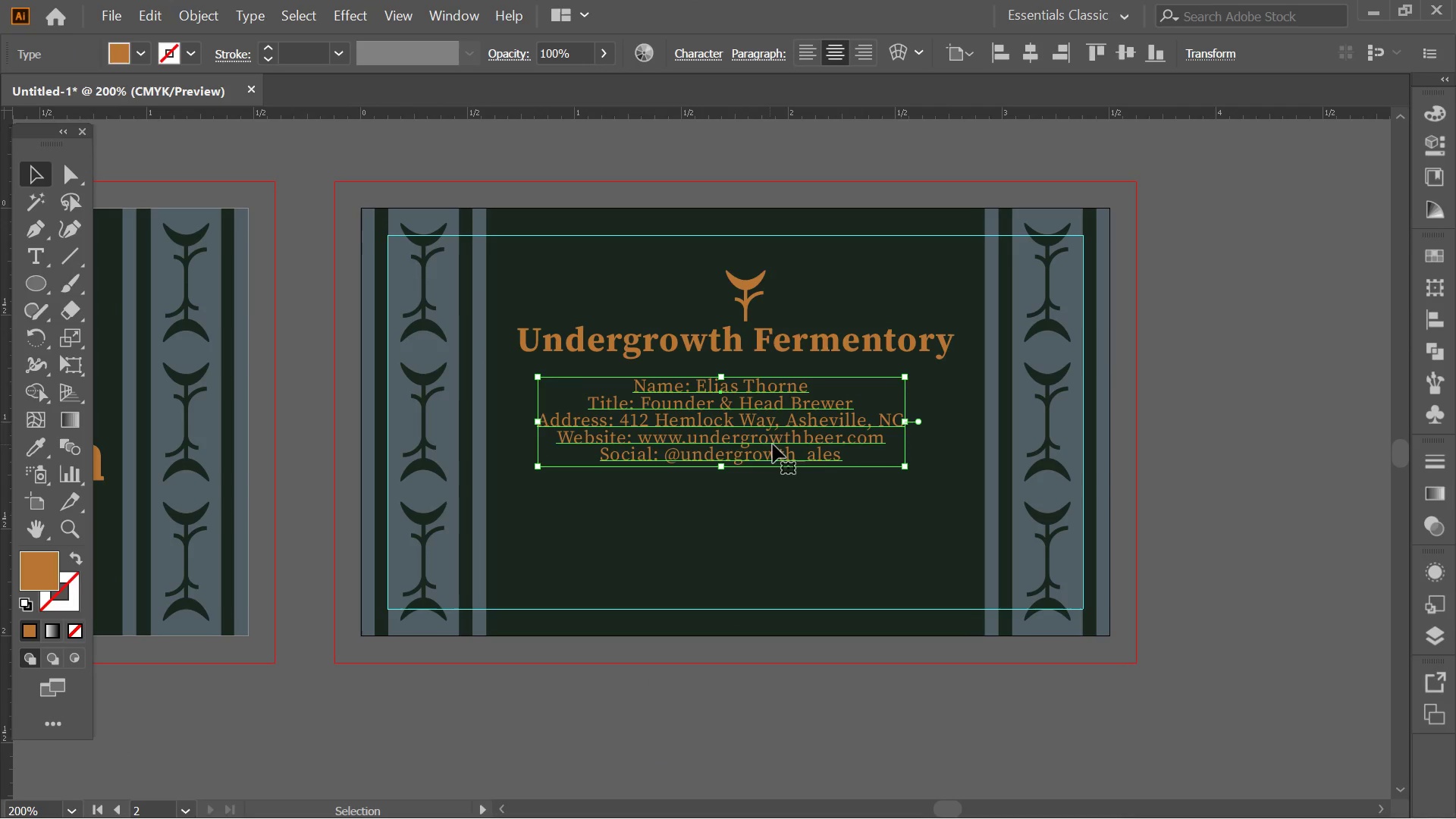 
left_click_drag(start_coordinate=[1172, 292], to_coordinate=[890, 159])
 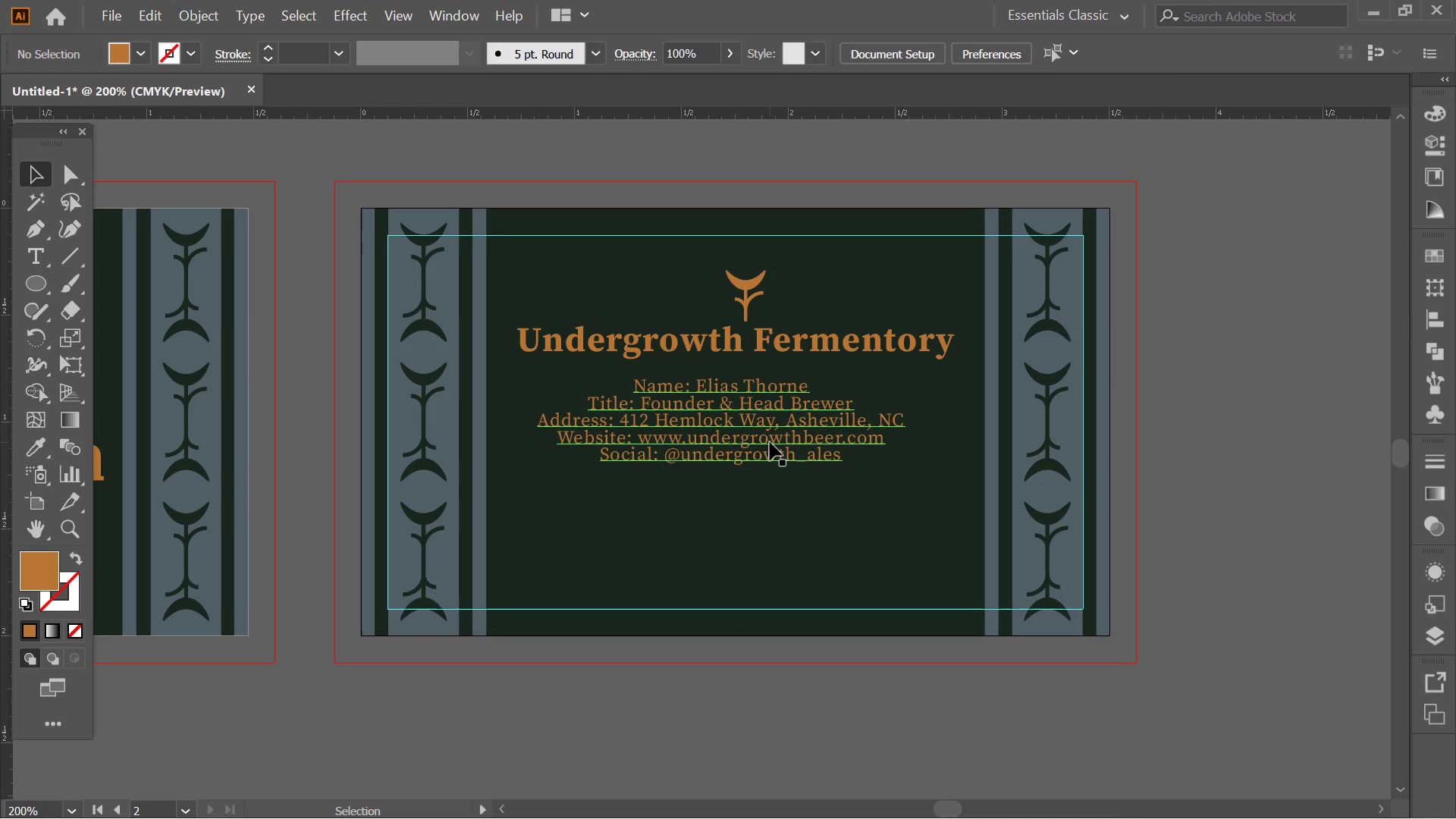 
left_click([770, 442])
 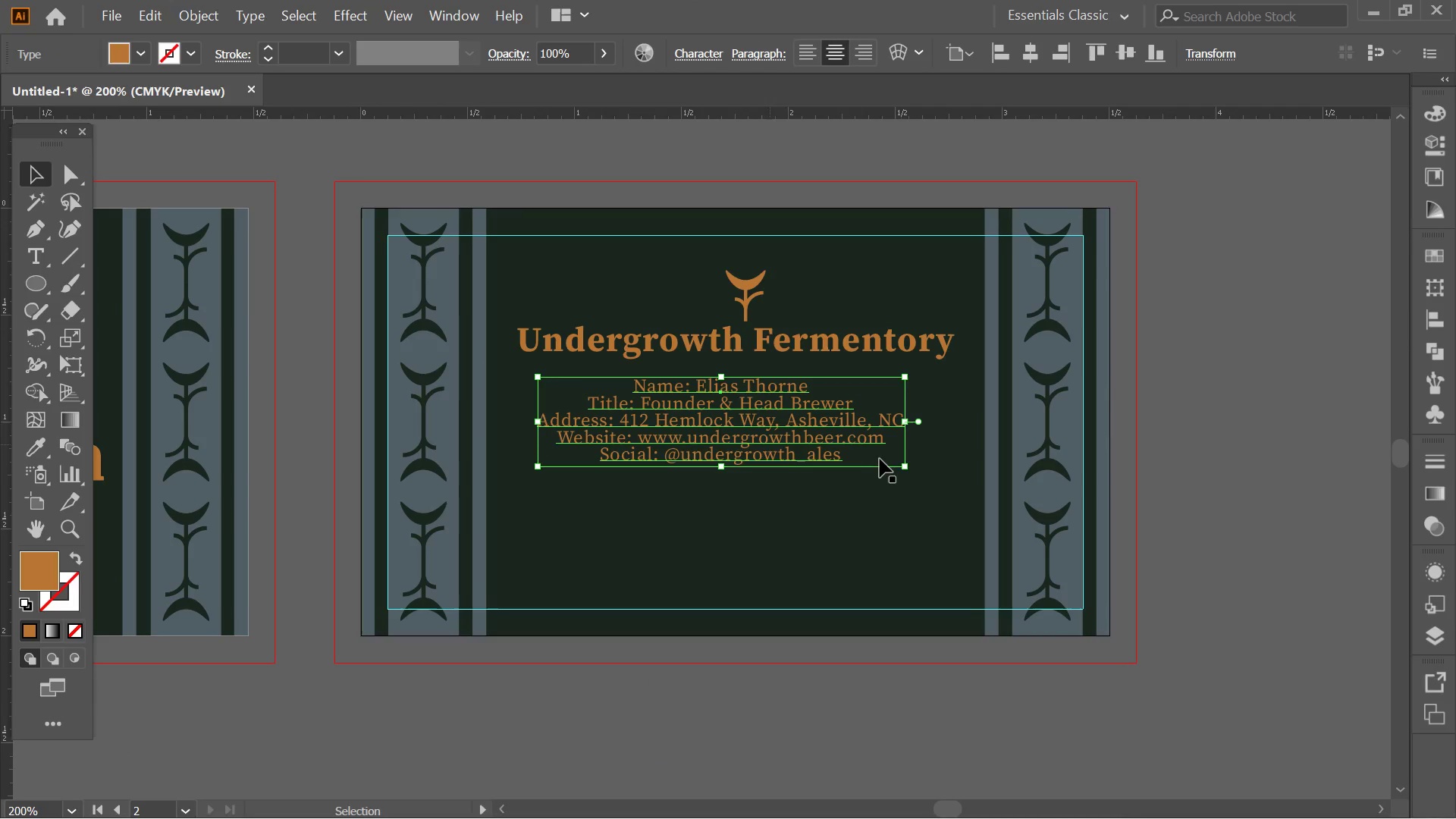 
hold_key(key=AltLeft, duration=0.89)
left_click_drag(start_coordinate=[908, 470], to_coordinate=[929, 500])
 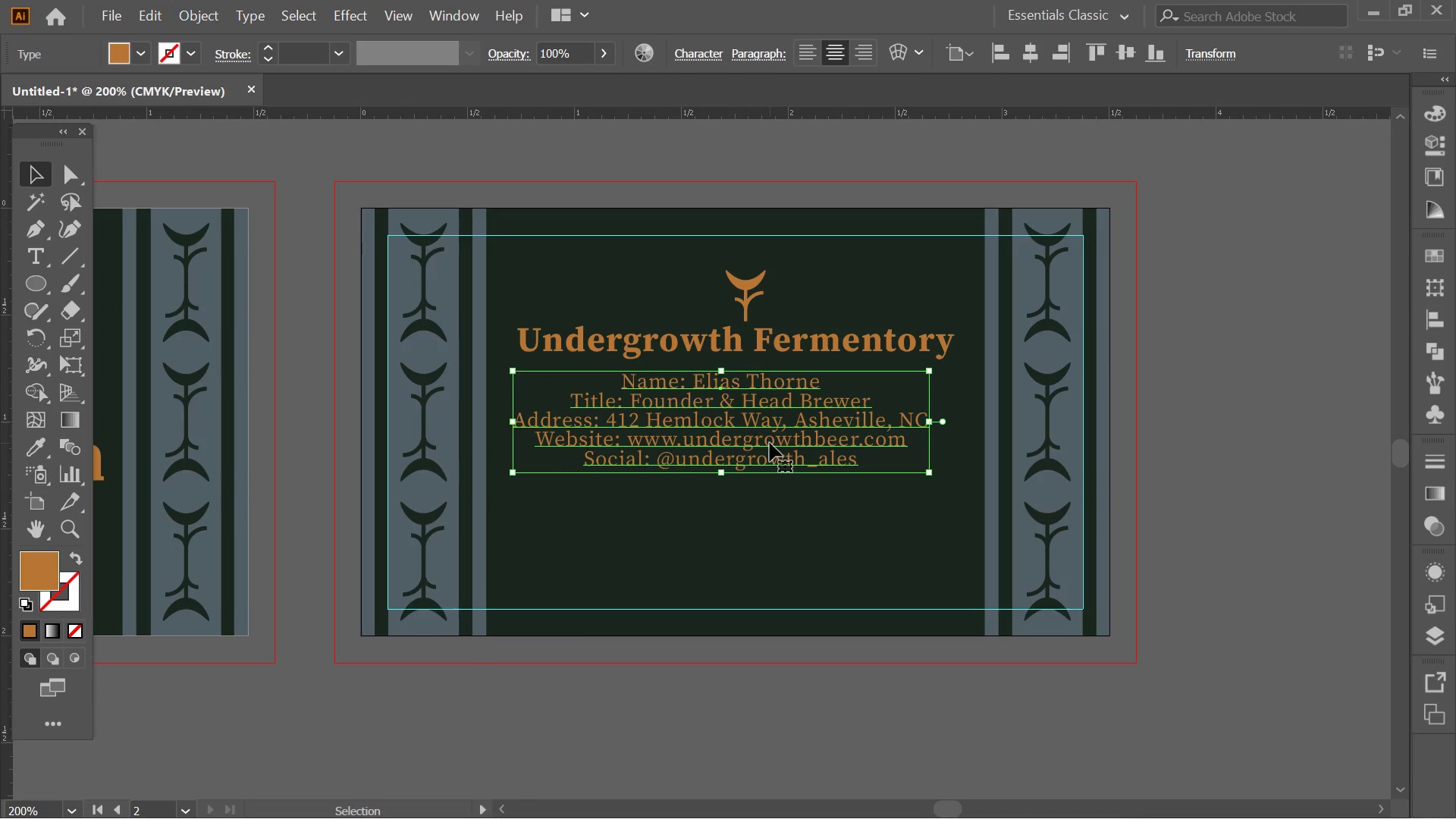 
left_click_drag(start_coordinate=[770, 443], to_coordinate=[792, 479])
 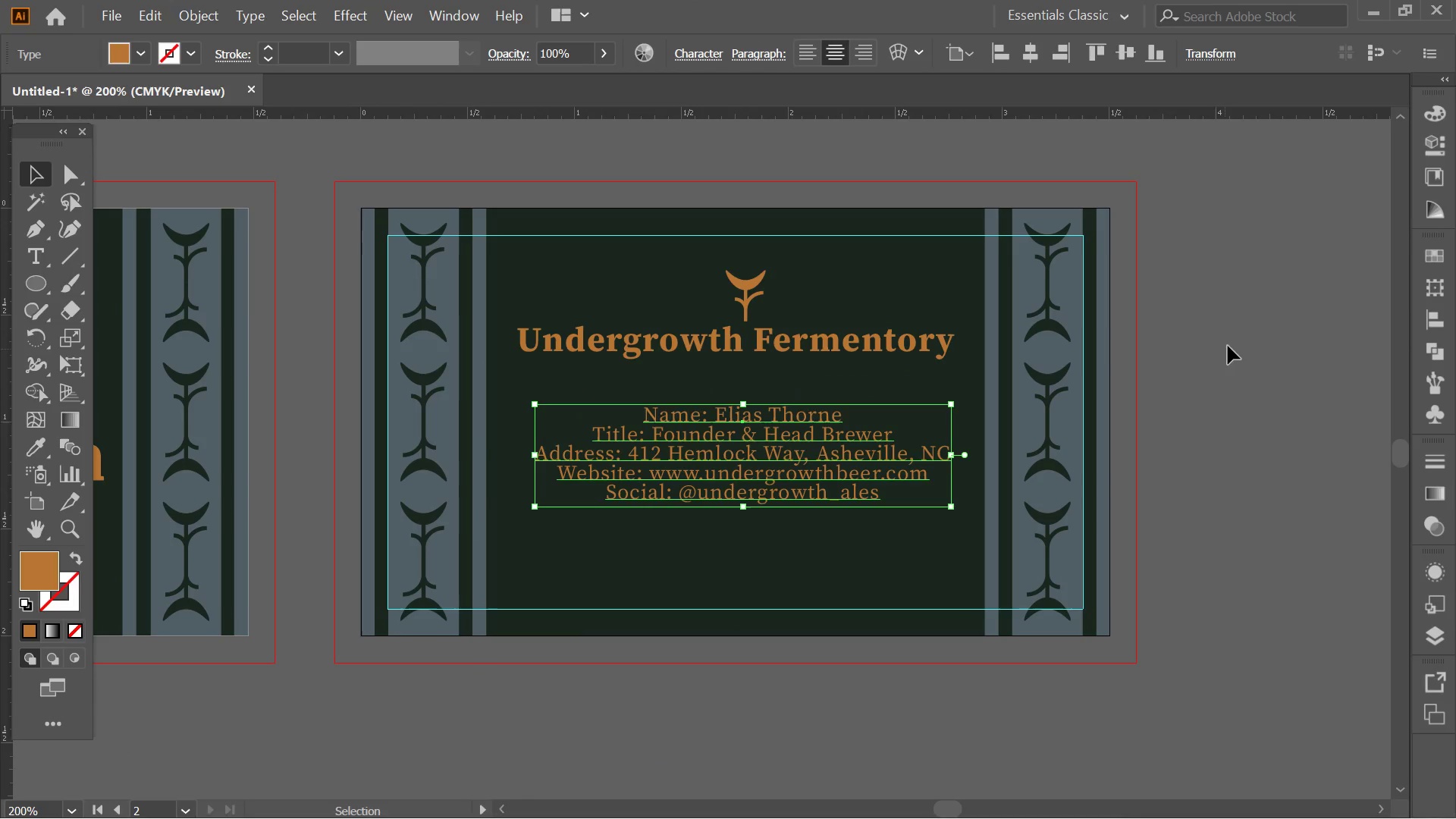 
left_click([1231, 341])
 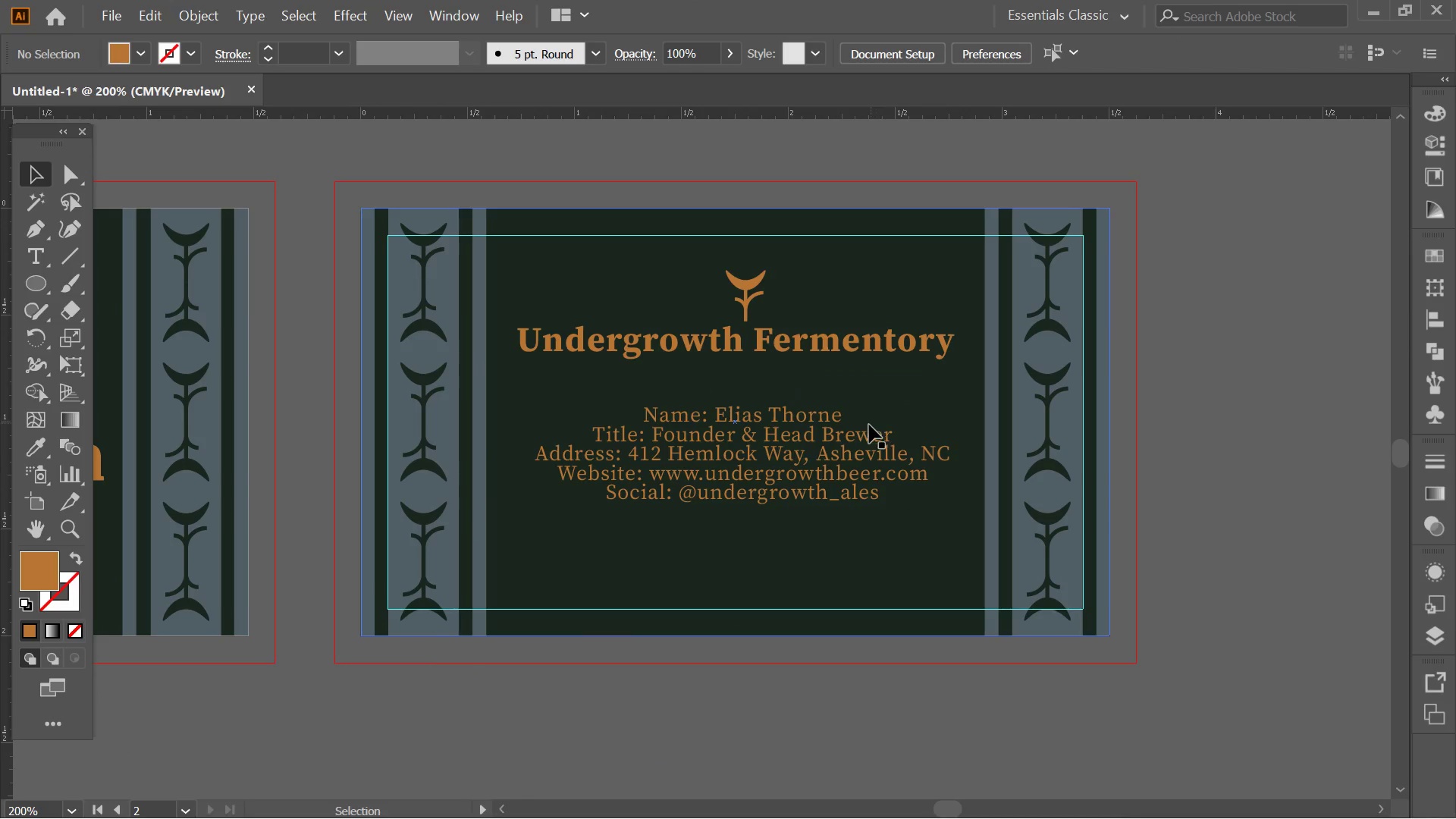 
left_click([827, 425])
 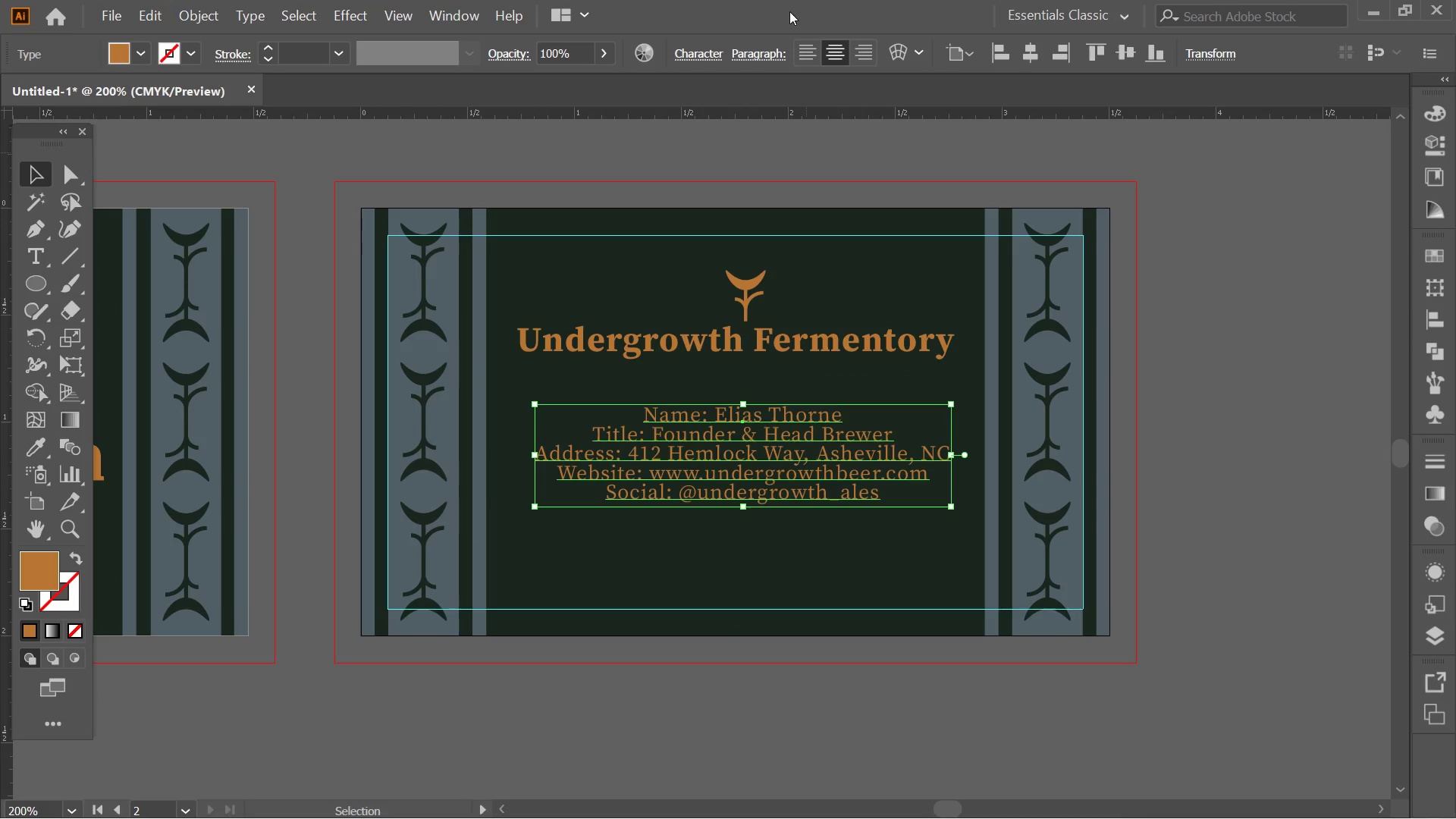 
left_click([804, 46])
 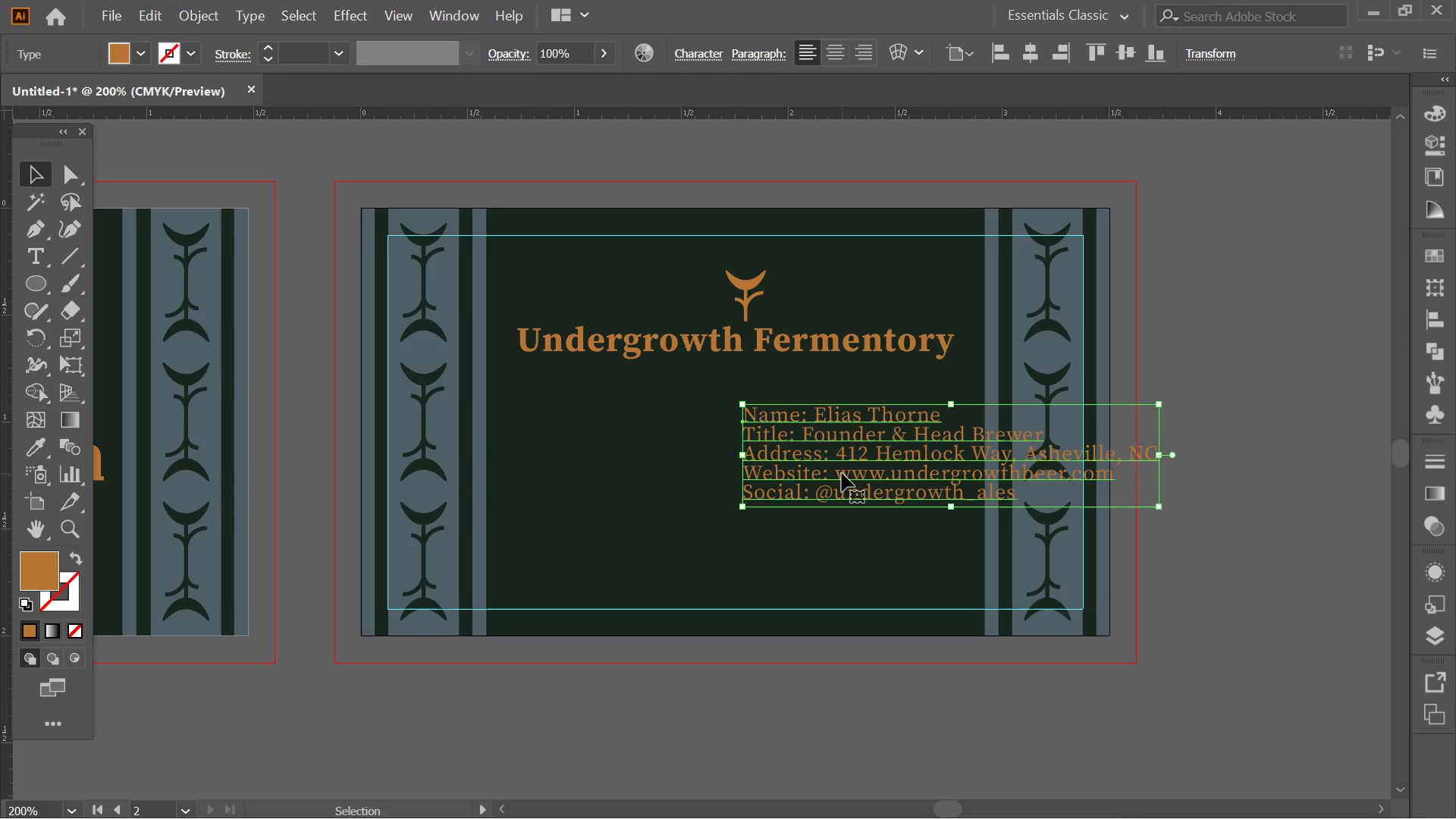 
left_click_drag(start_coordinate=[842, 471], to_coordinate=[665, 461])
 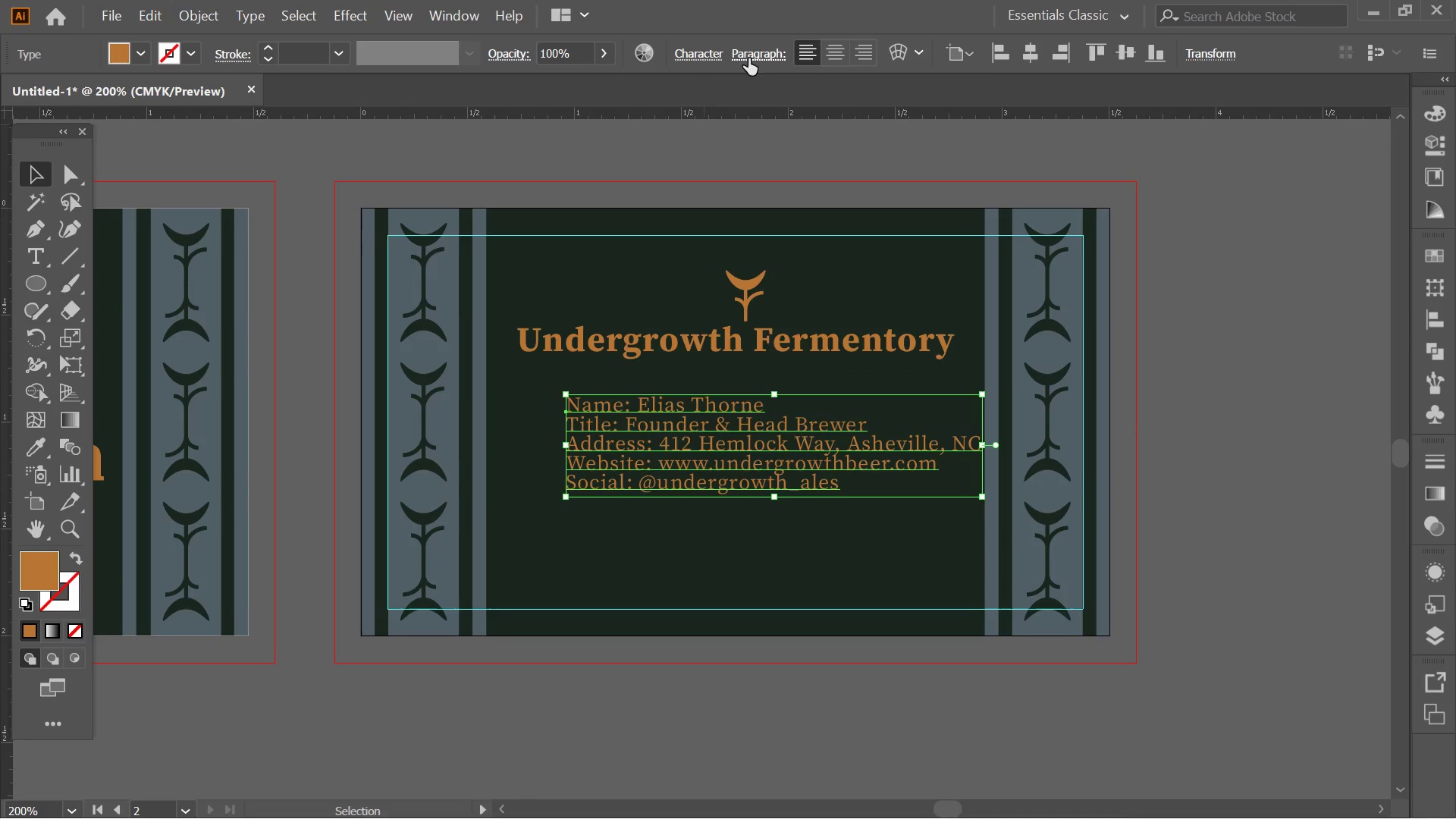 
left_click([713, 55])
 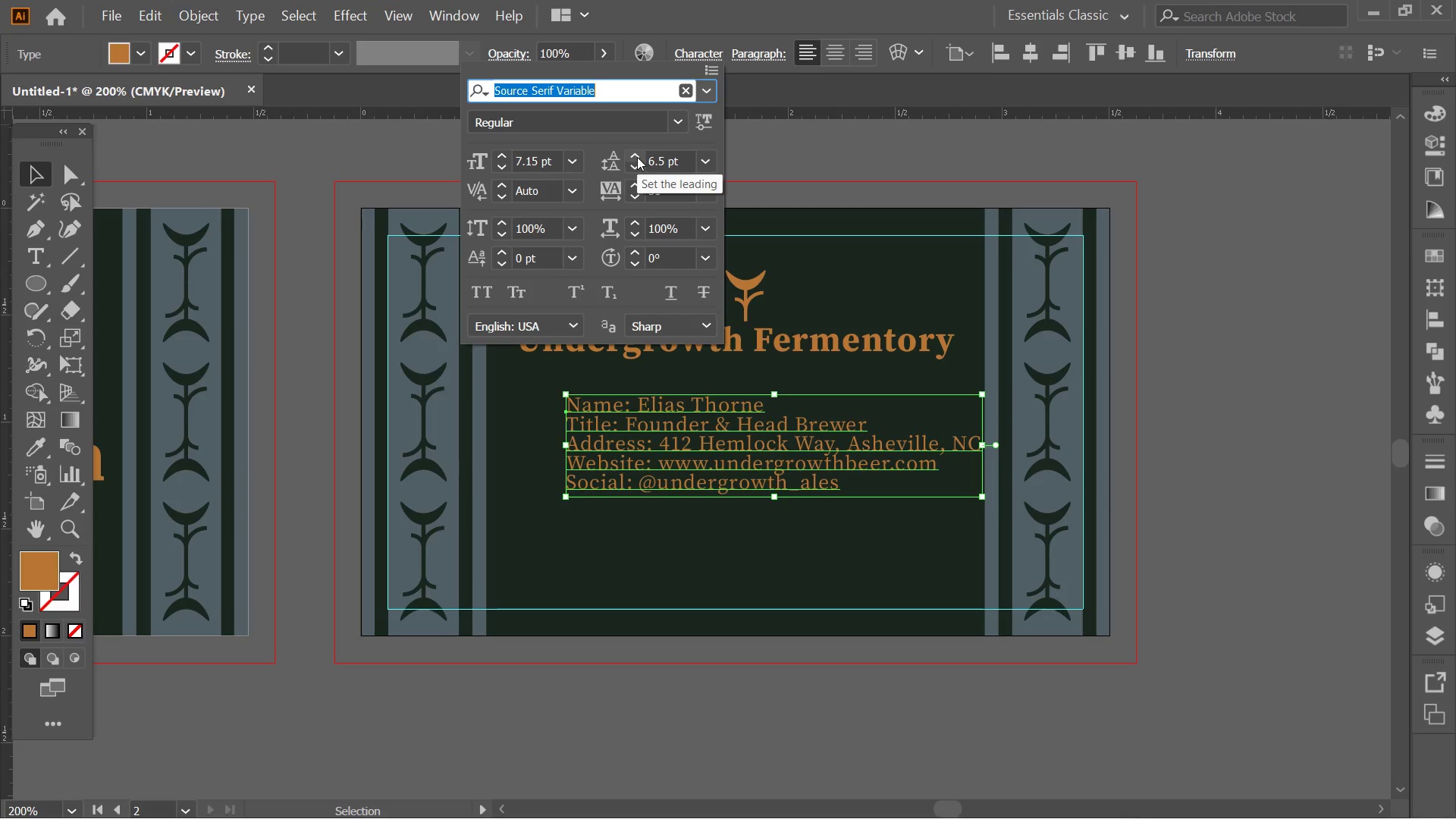 
double_click([637, 157])
 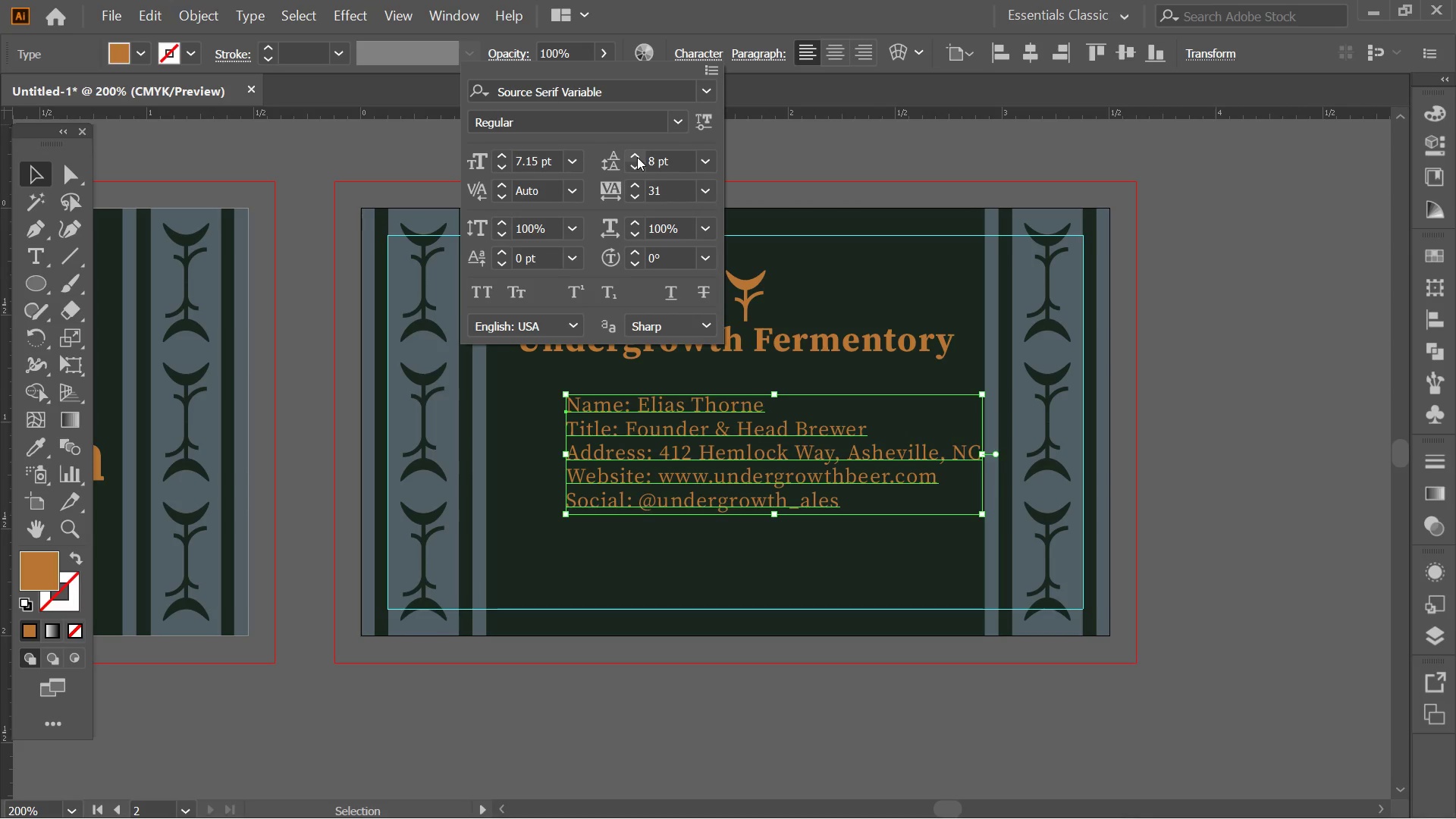 
left_click([637, 157])
 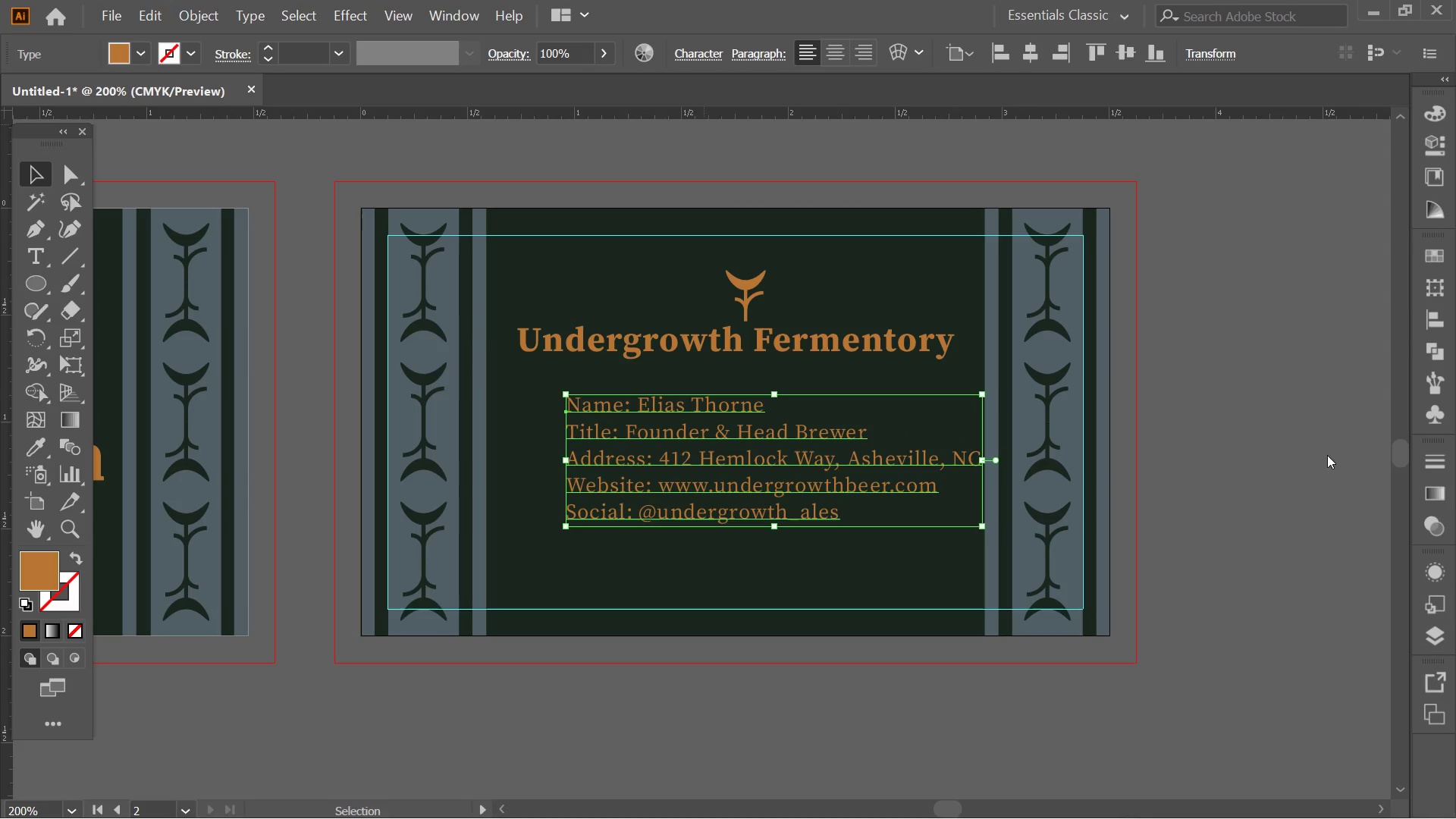 
left_click([1267, 410])
 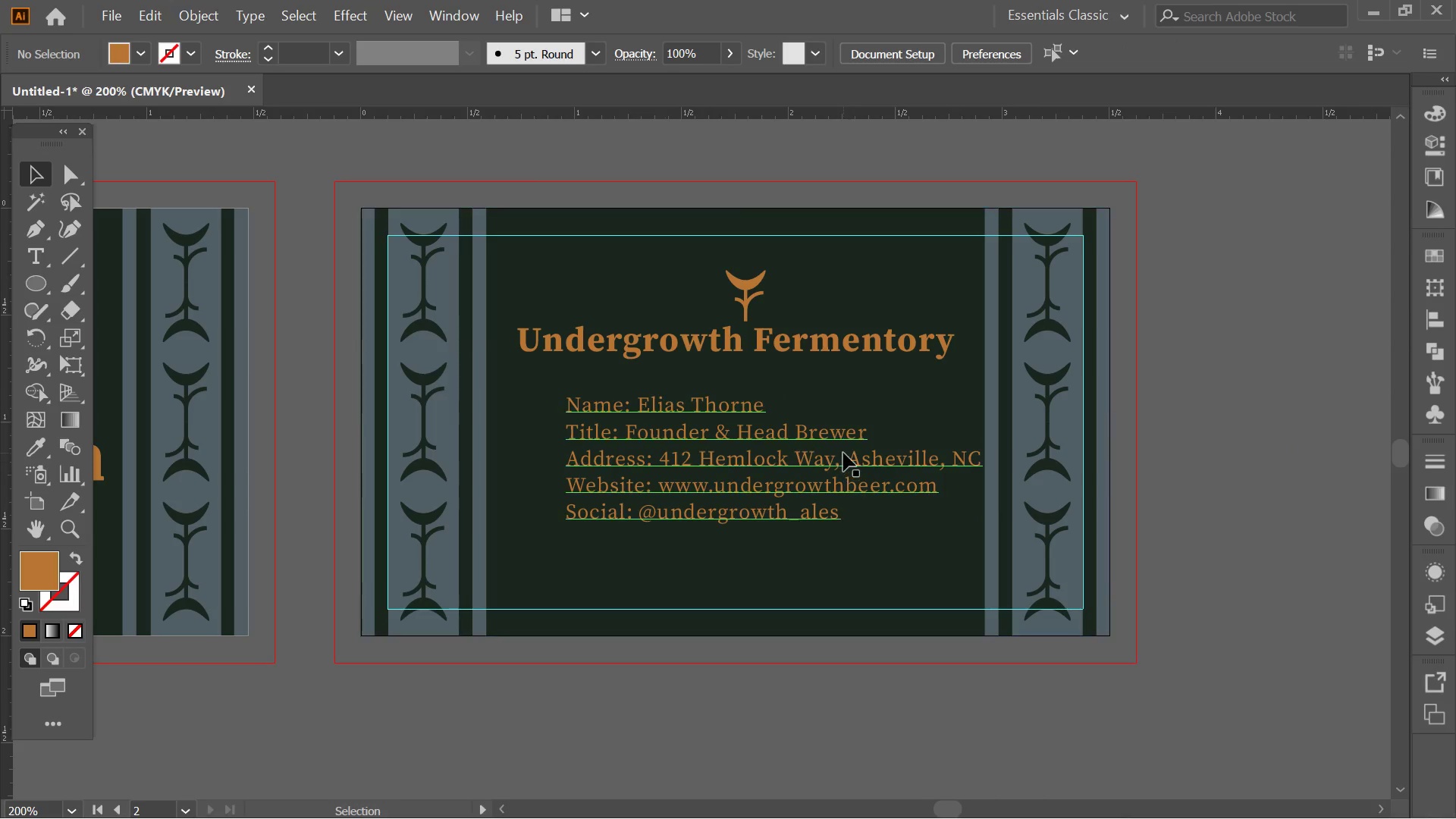 
left_click_drag(start_coordinate=[843, 453], to_coordinate=[822, 460])
 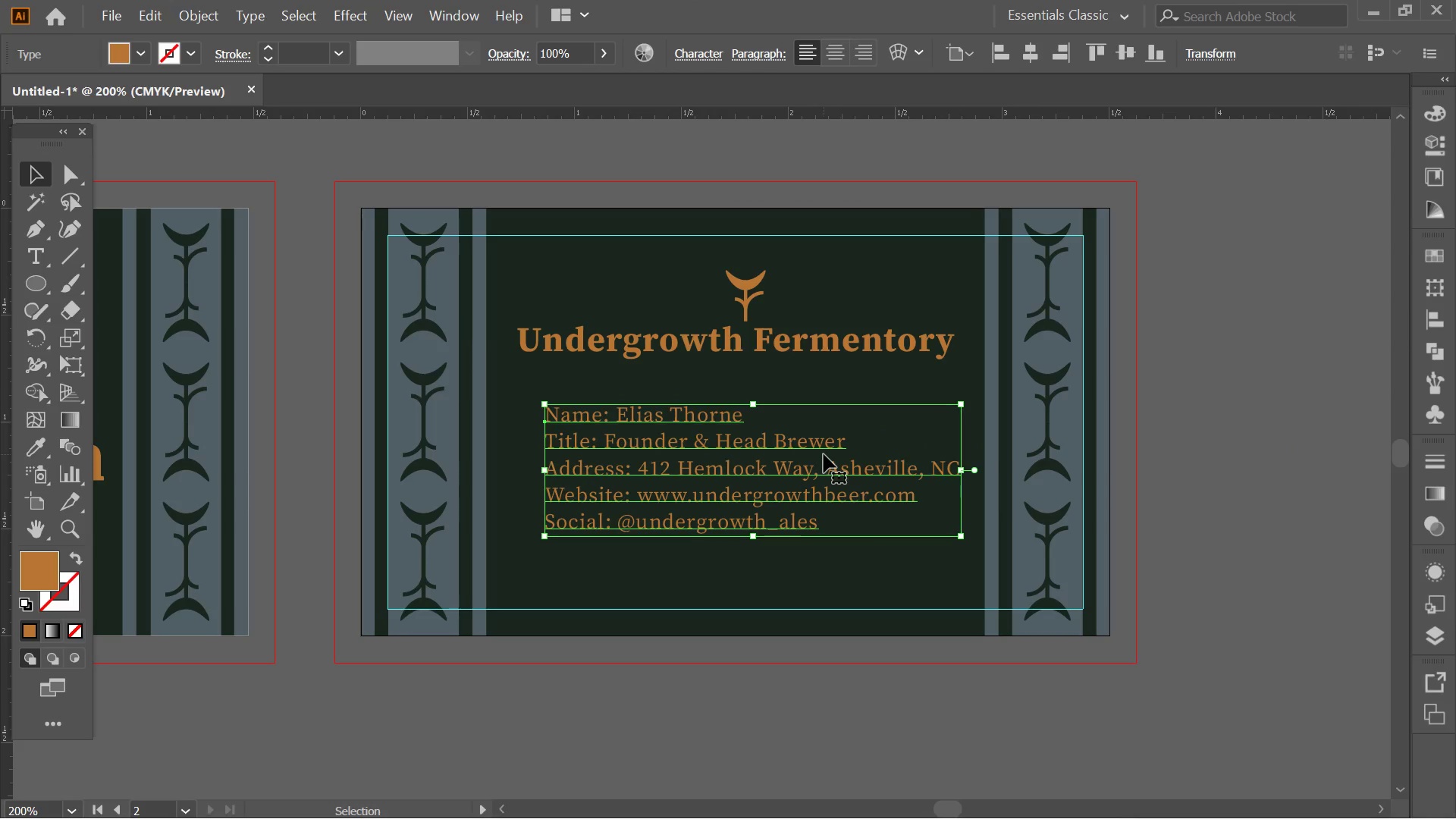 
left_click_drag(start_coordinate=[824, 454], to_coordinate=[837, 440])
 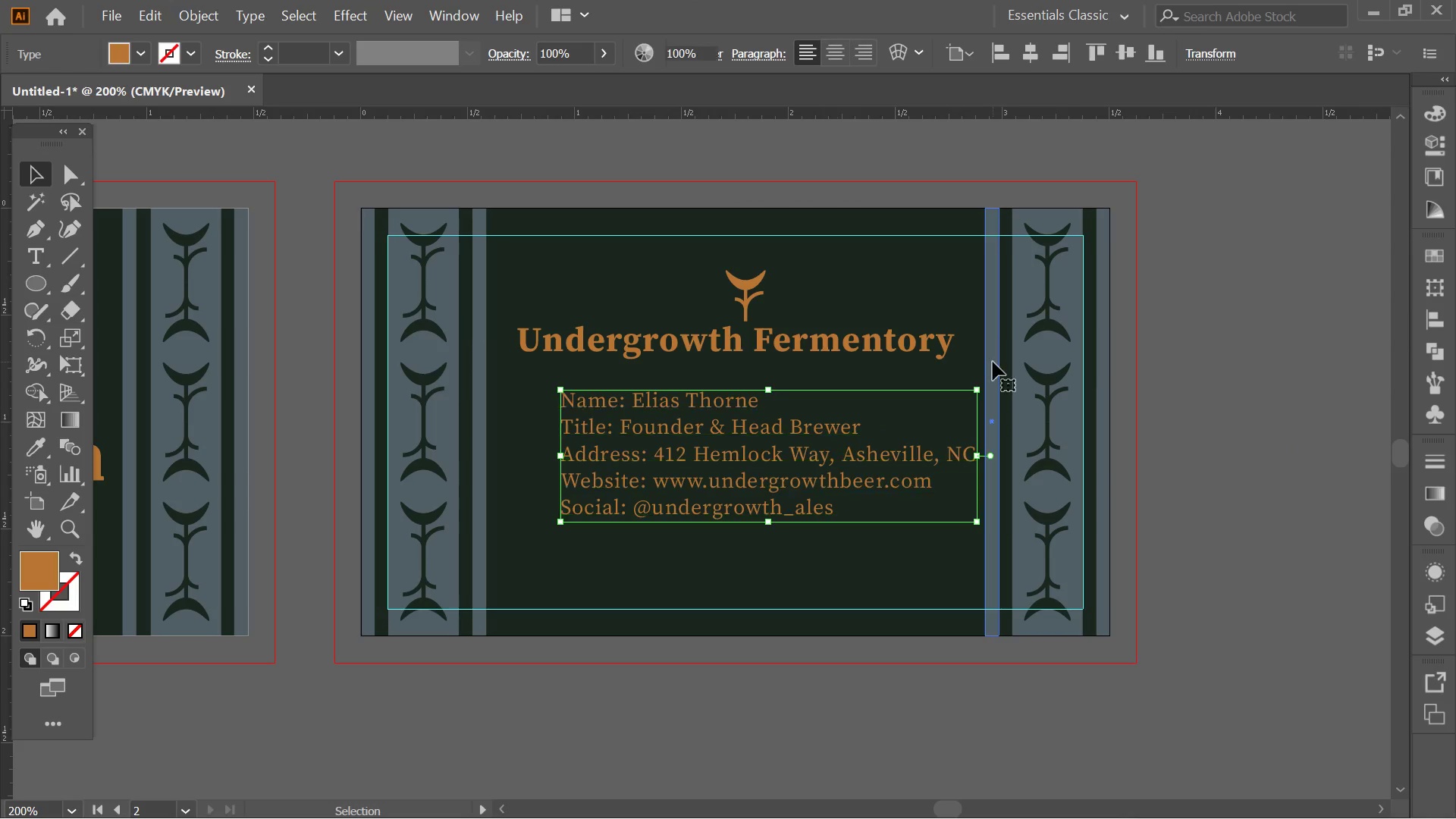 
key(Delete)
 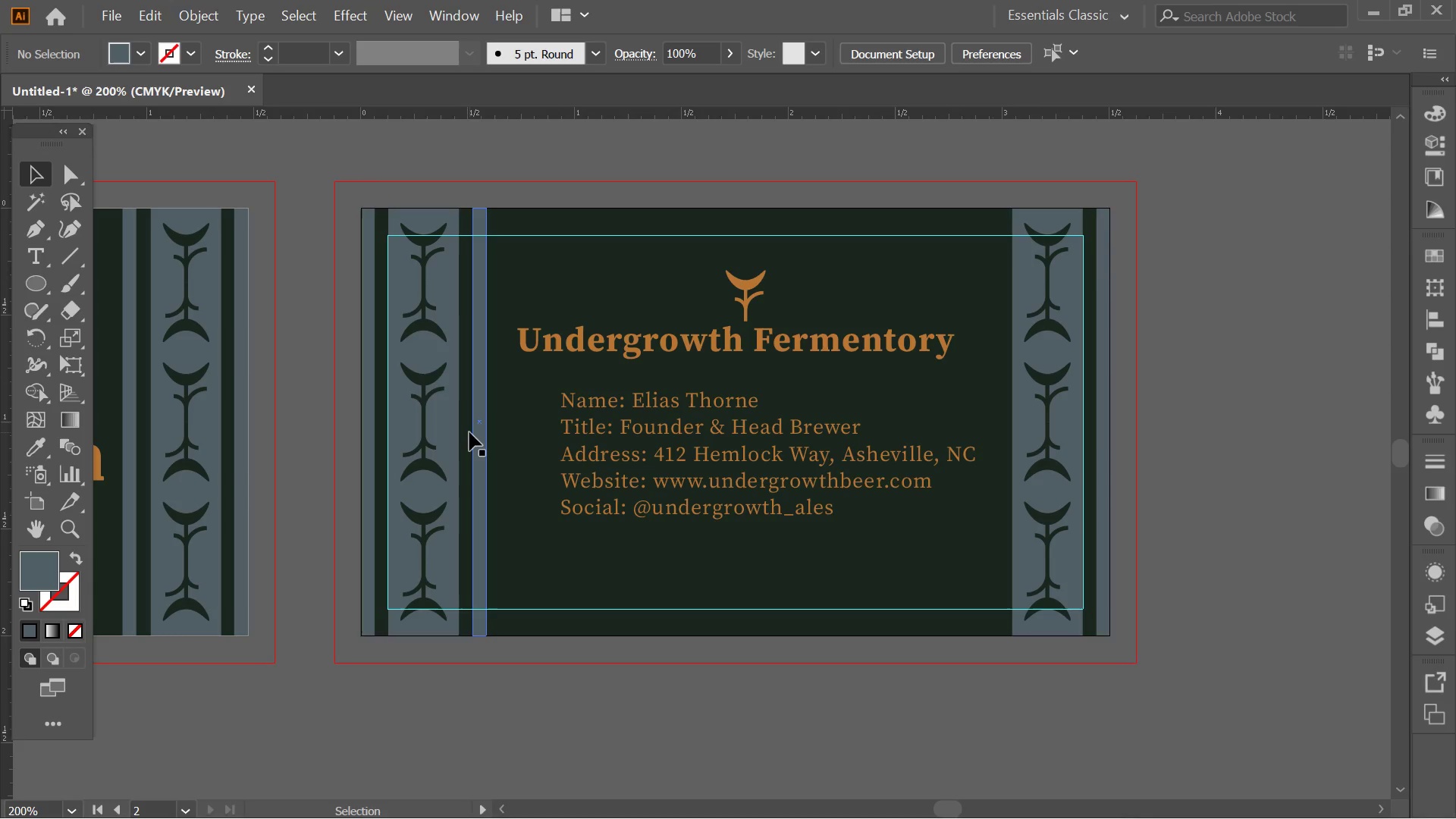 
left_click([475, 432])
 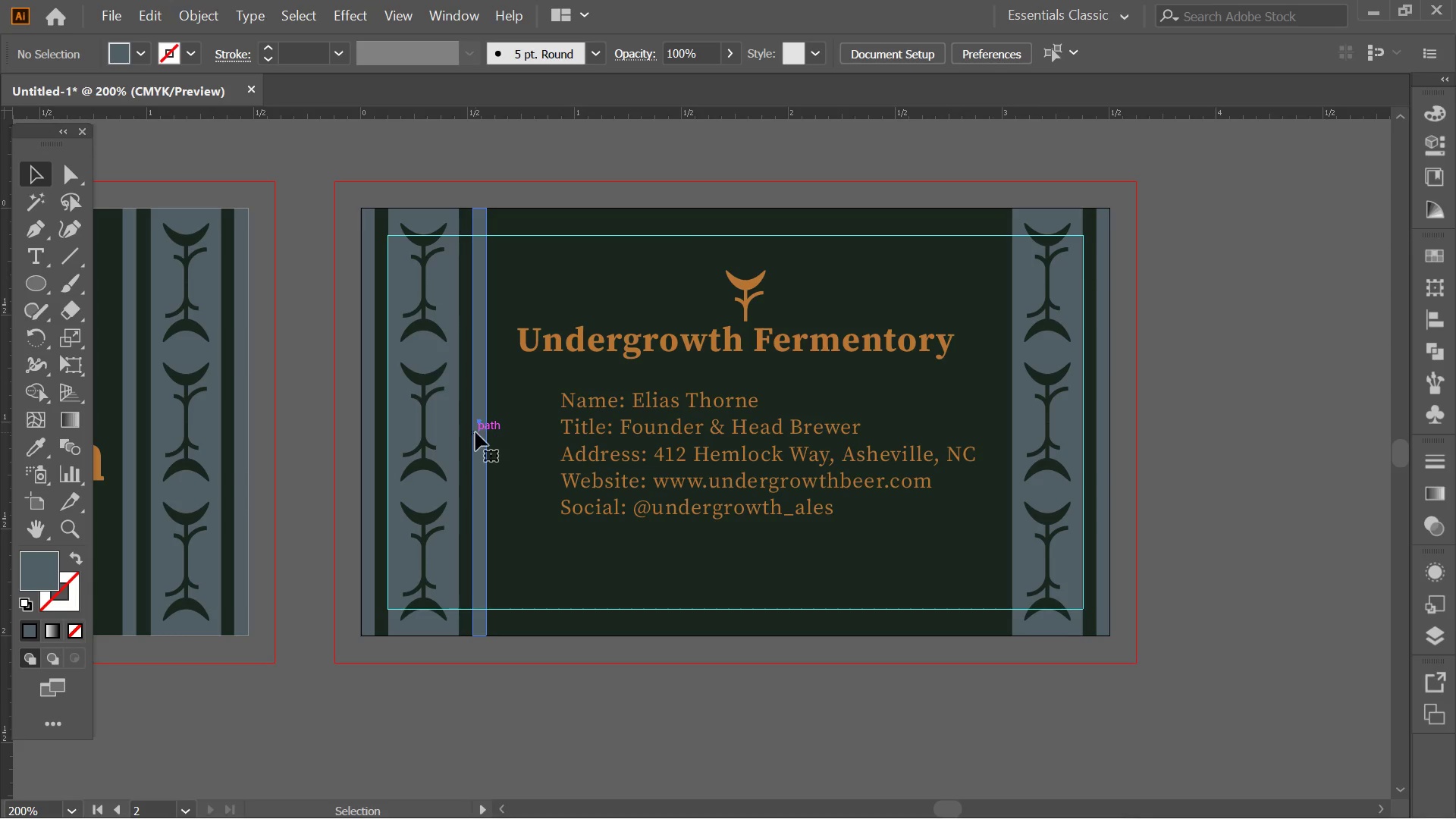 
key(Delete)
 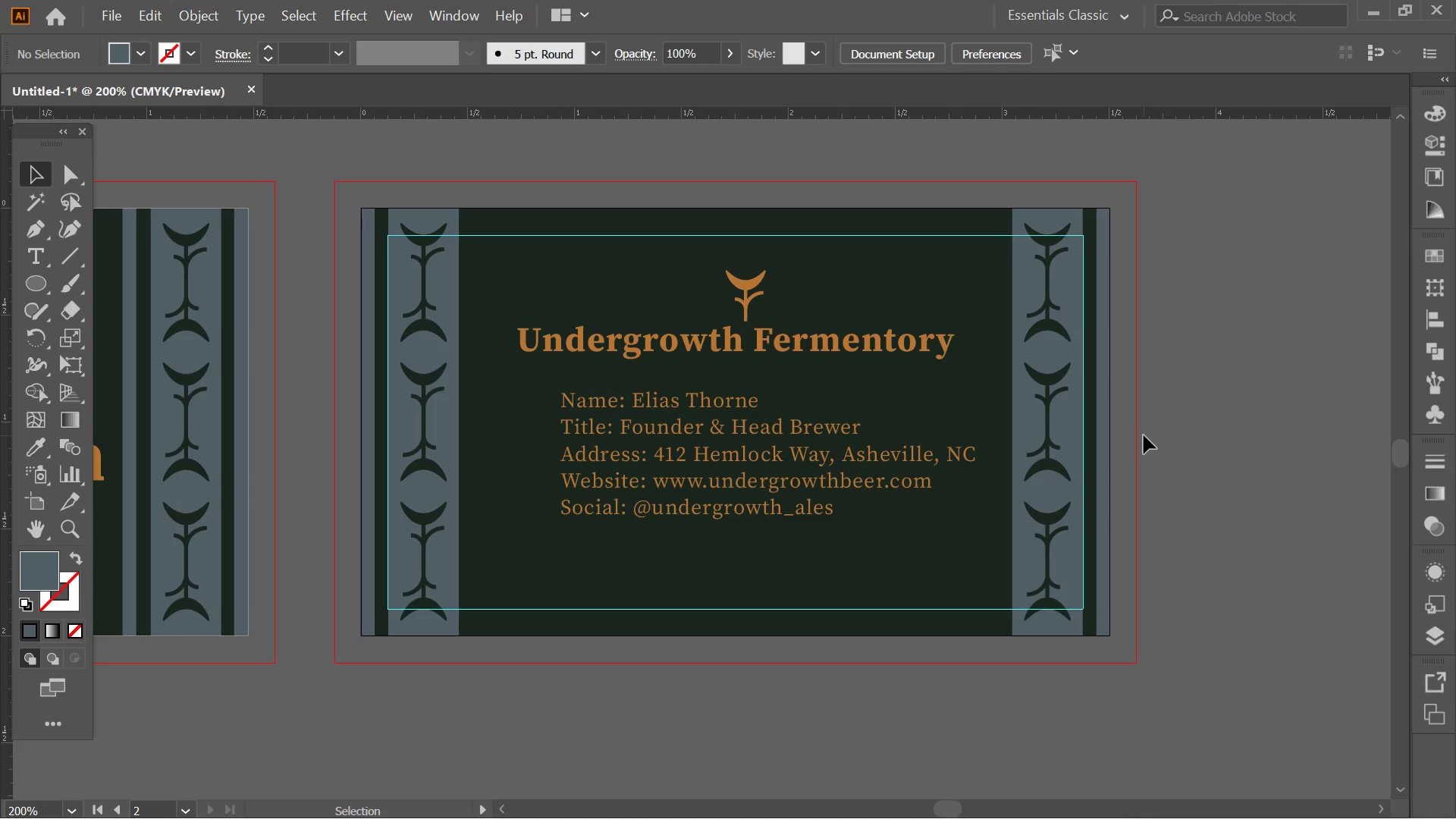 
left_click([1111, 401])
 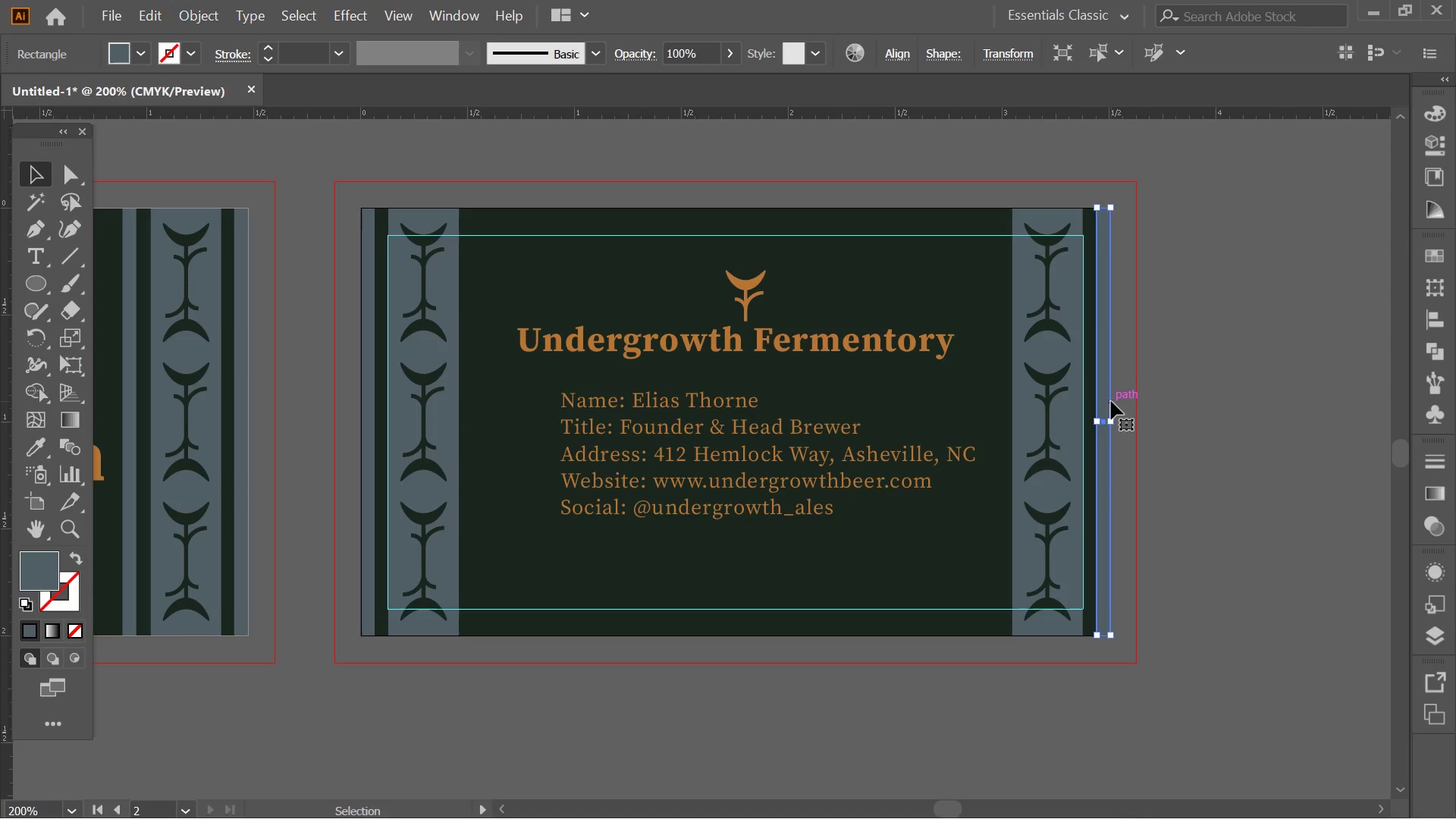 
key(Delete)
 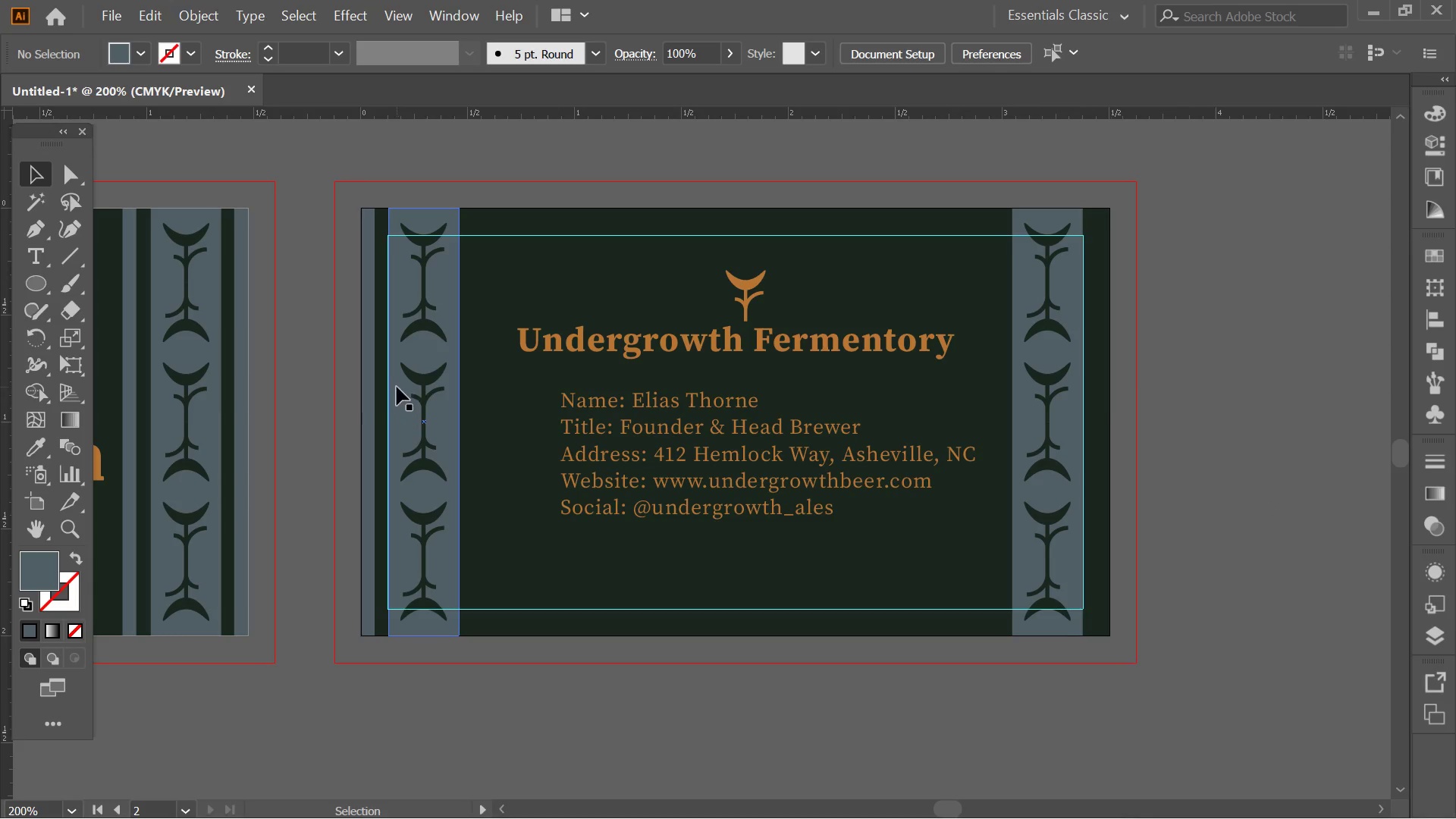 
left_click([364, 373])
 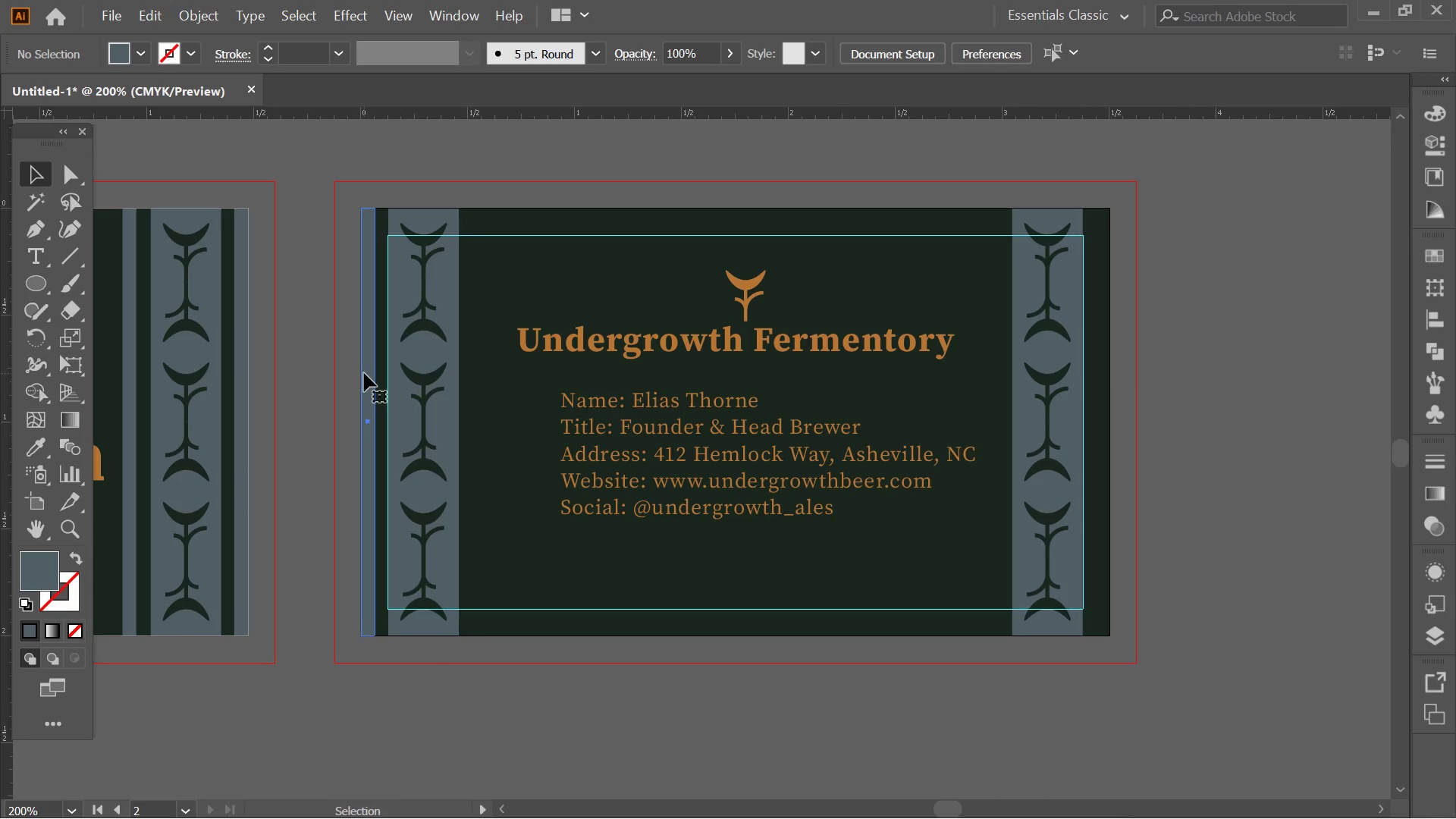 
key(Delete)
 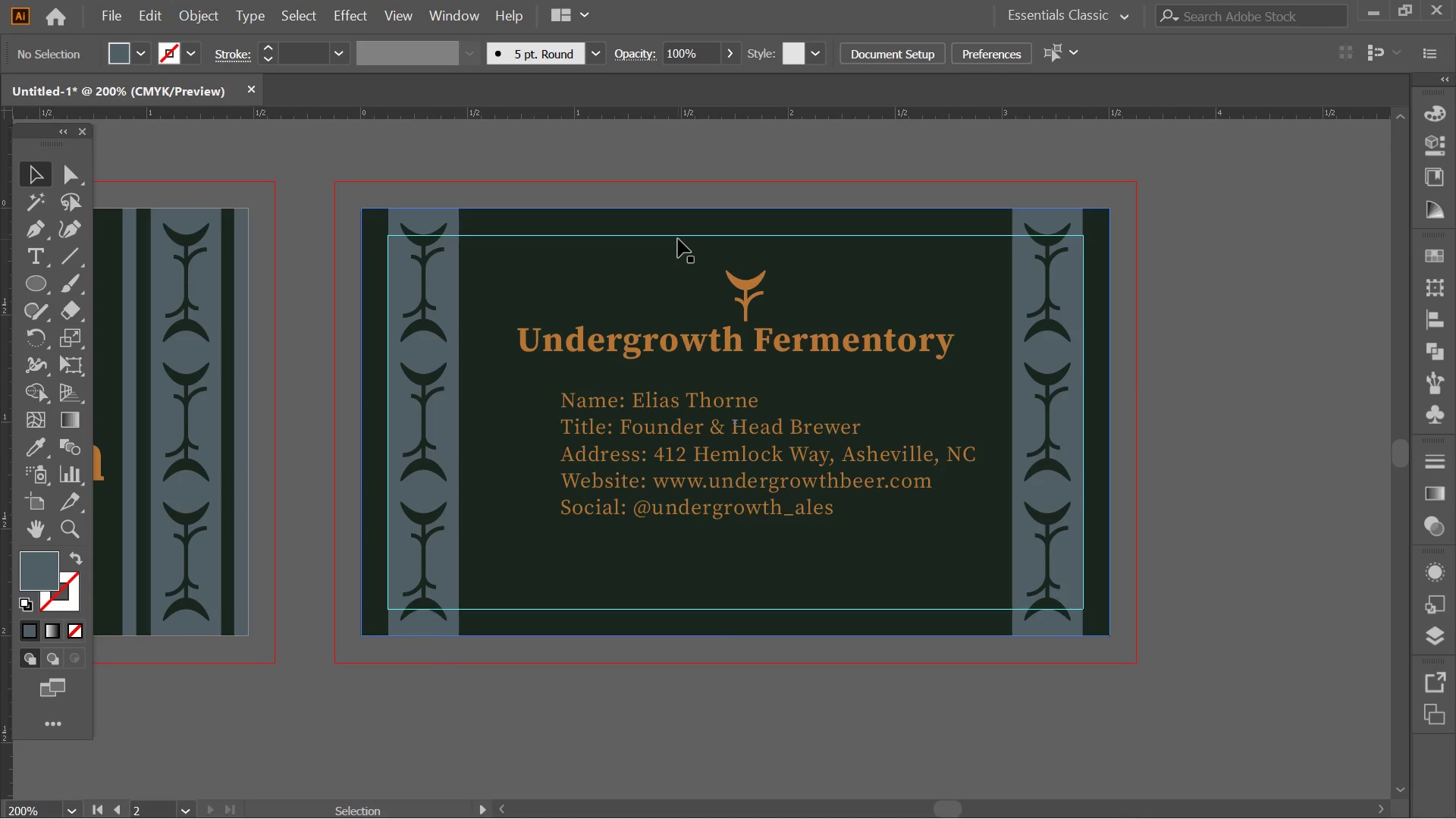 
left_click([673, 234])
 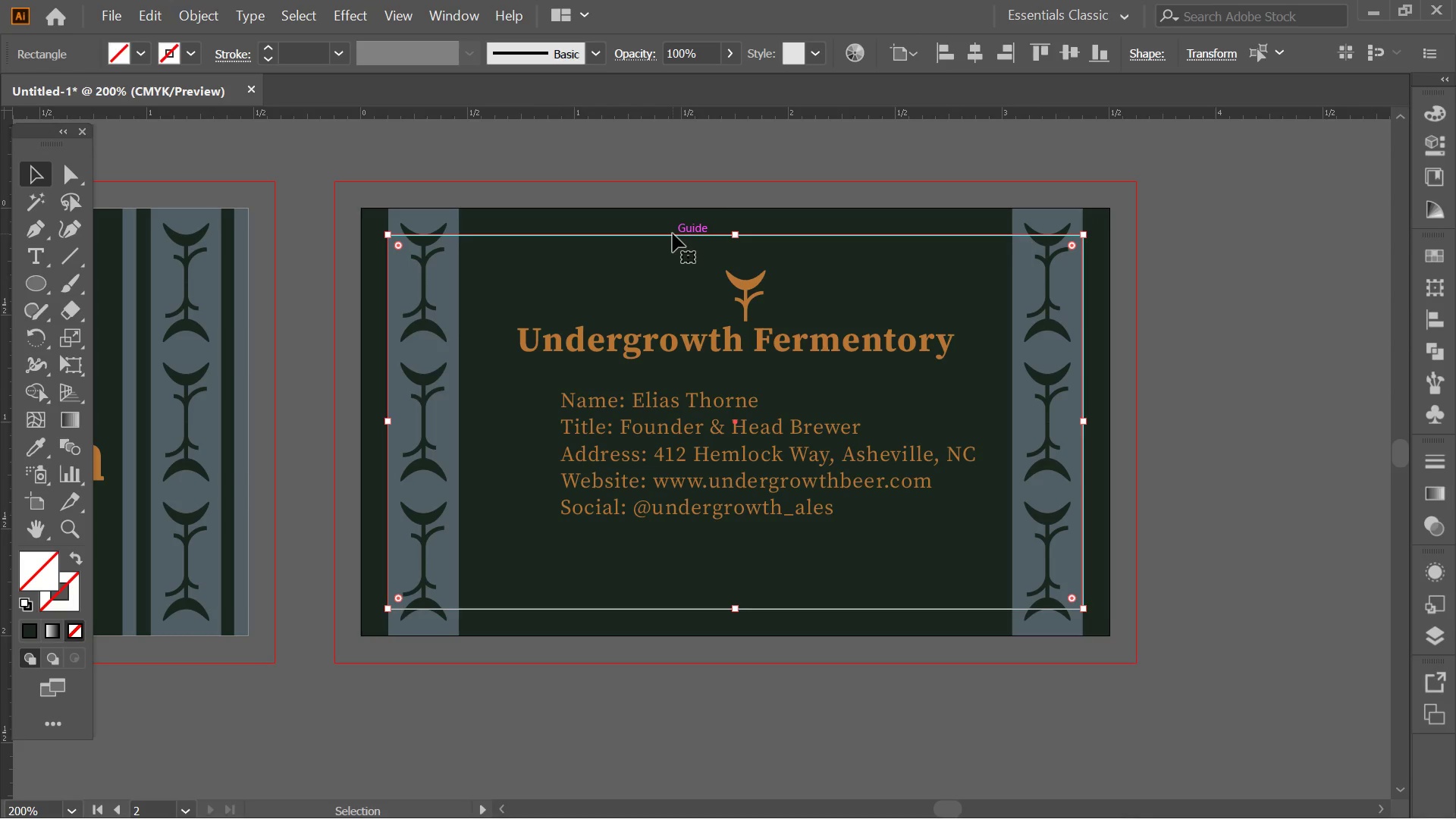 
key(Delete)
 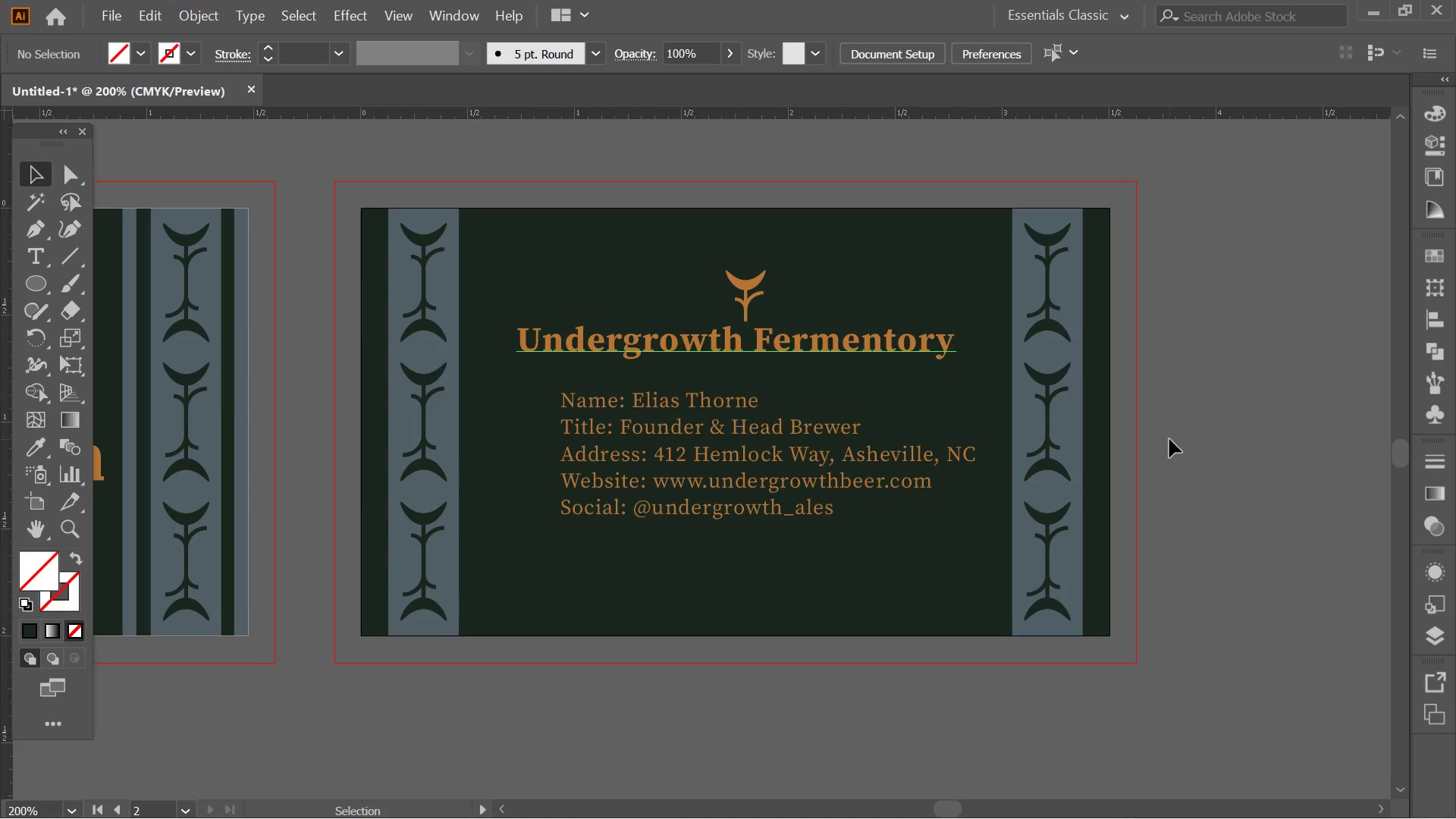 
key(Alt+AltLeft)
 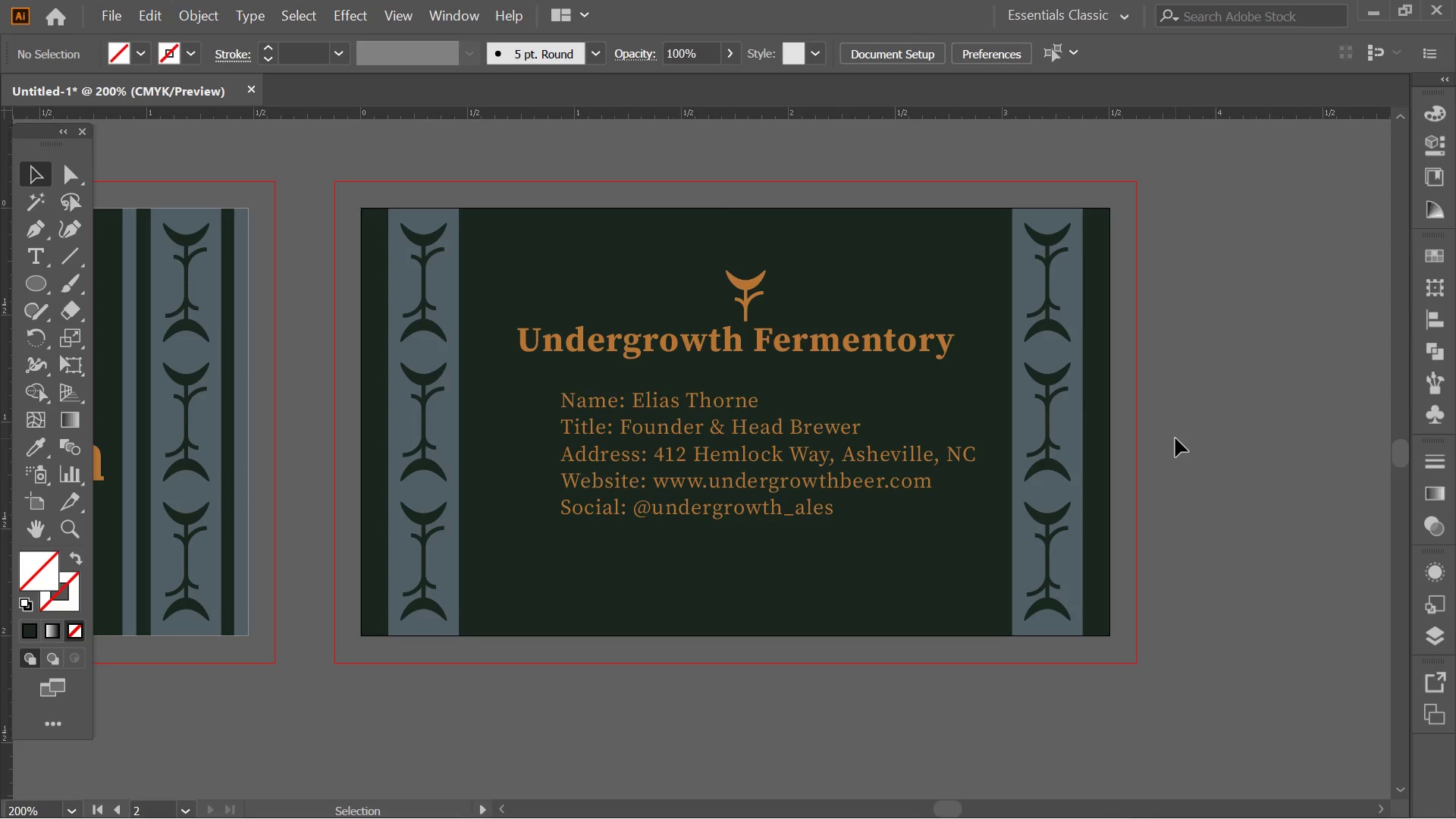 
hold_key(key=Space, duration=1.34)
 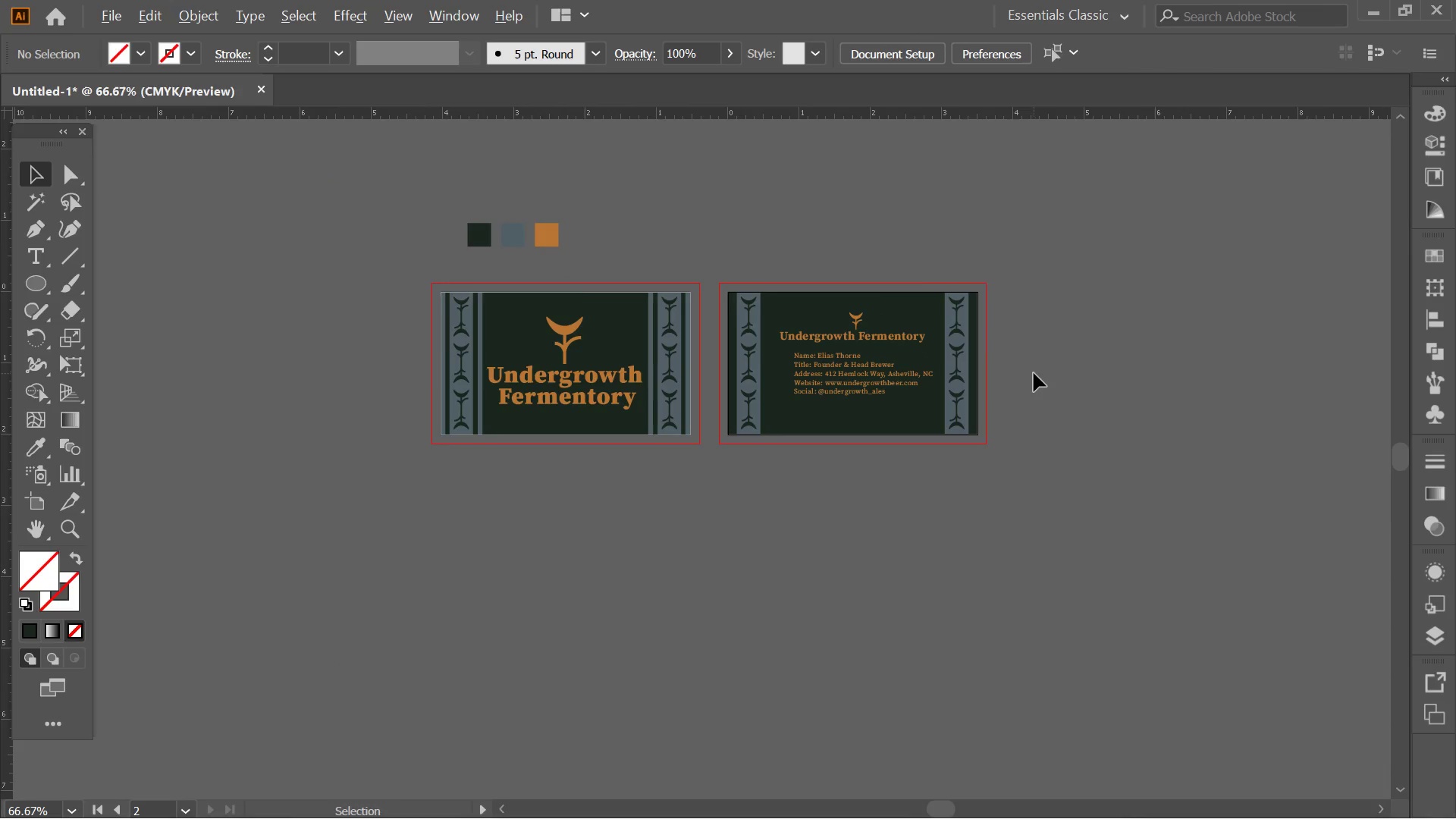 
left_click_drag(start_coordinate=[1203, 439], to_coordinate=[1035, 375])
 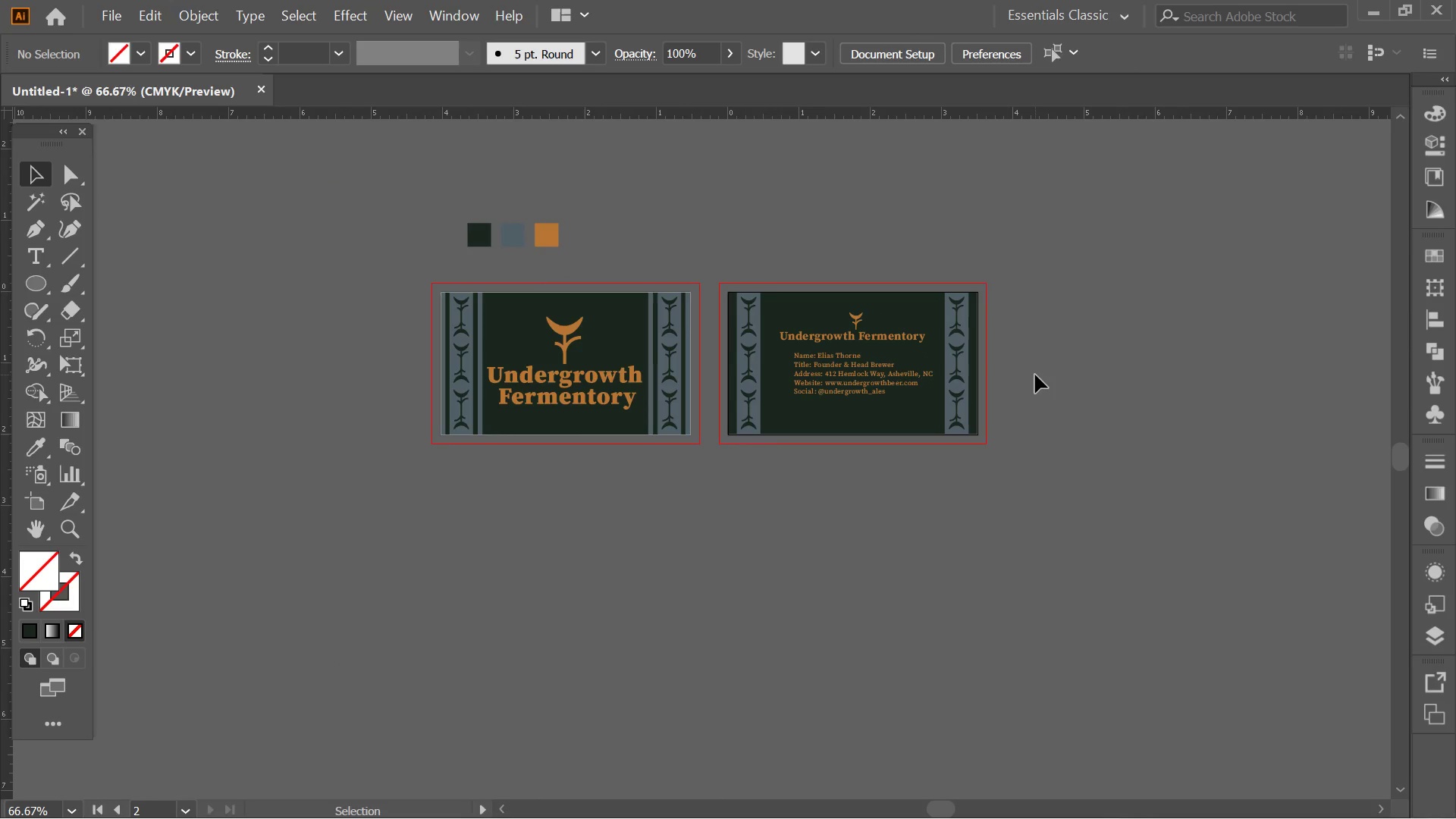 
scroll: coordinate [1175, 438], scroll_direction: down, amount: 3.0
 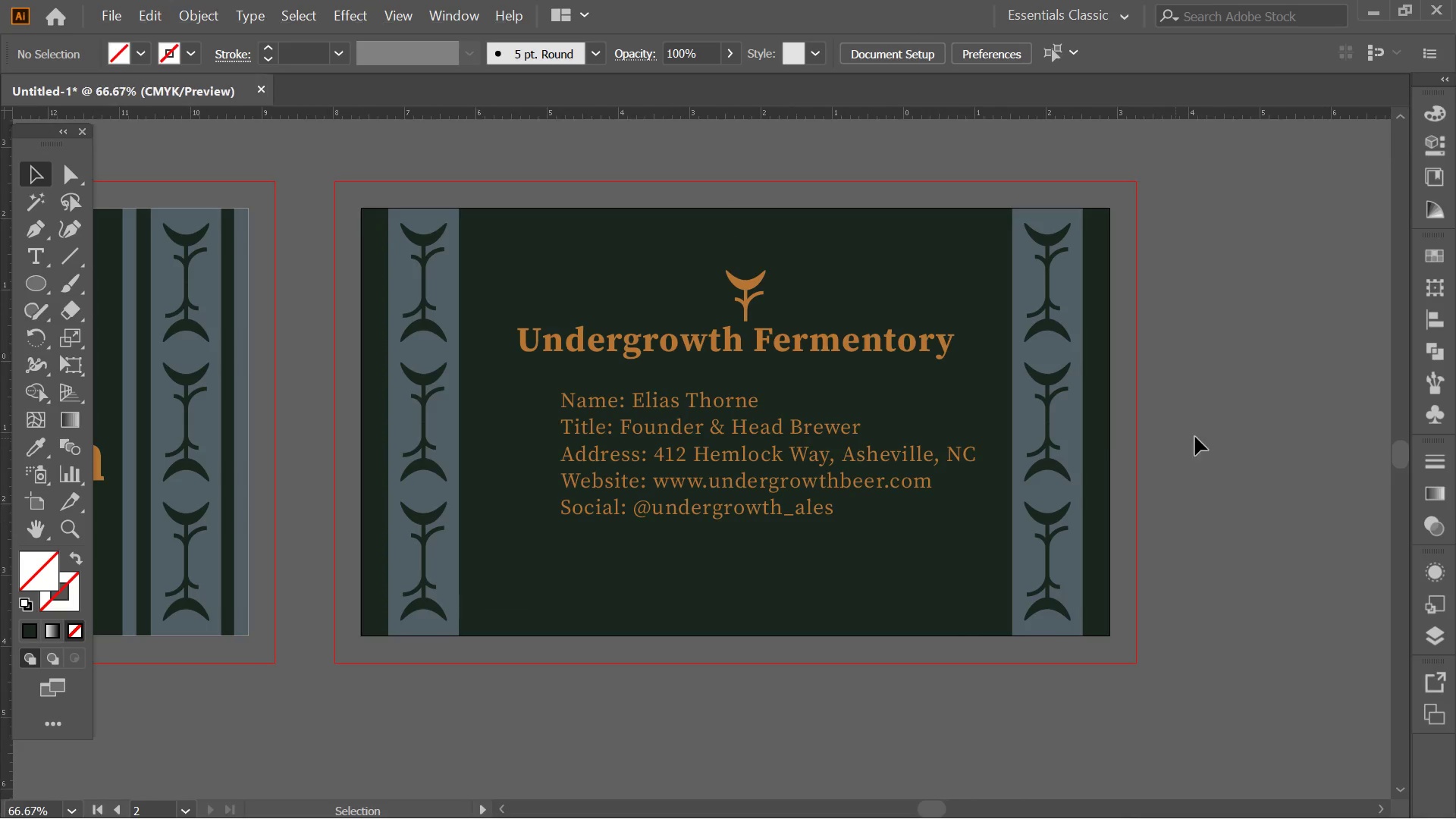 
hold_key(key=AltLeft, duration=0.78)
 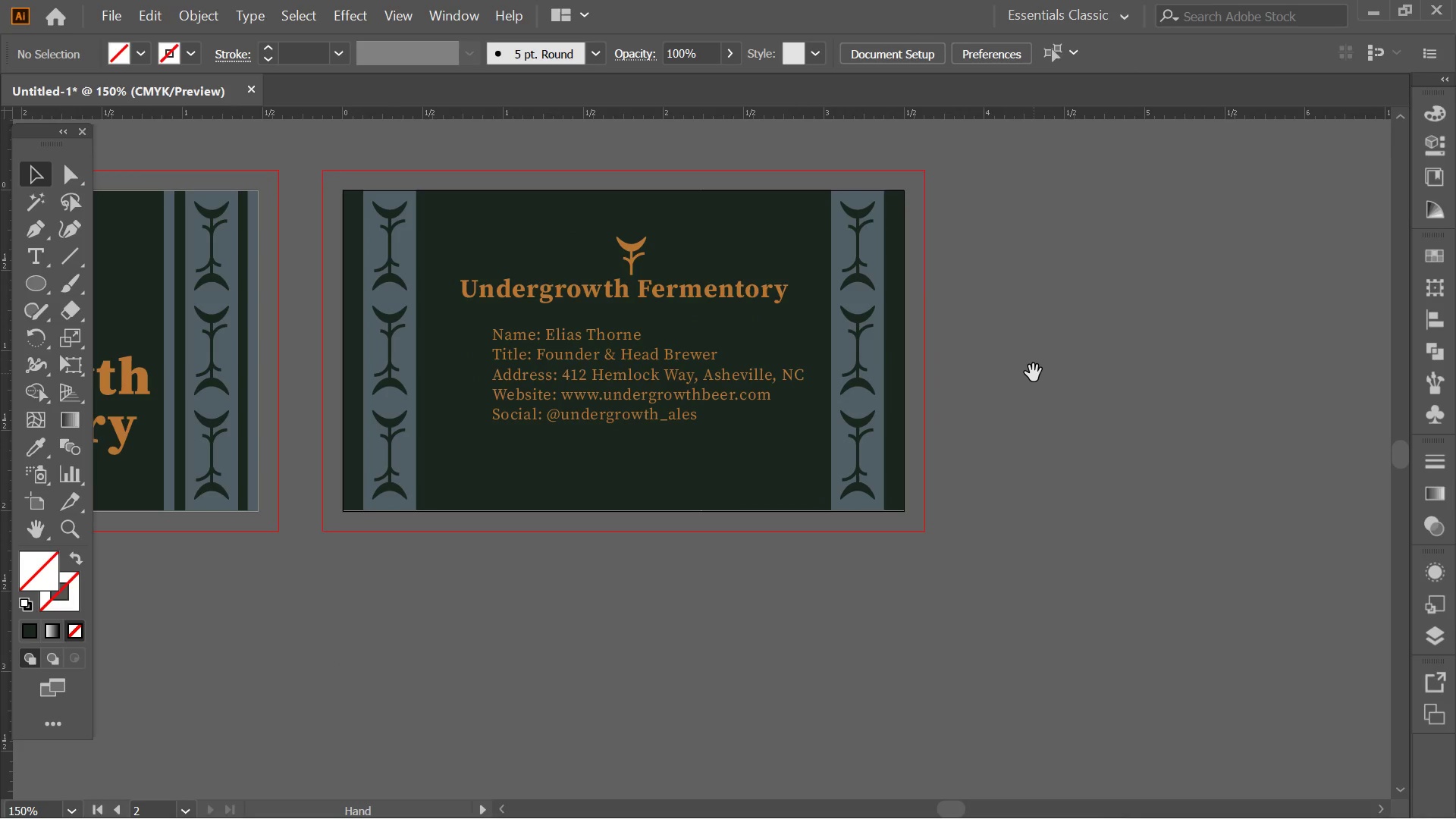 
hold_key(key=Space, duration=1.28)
 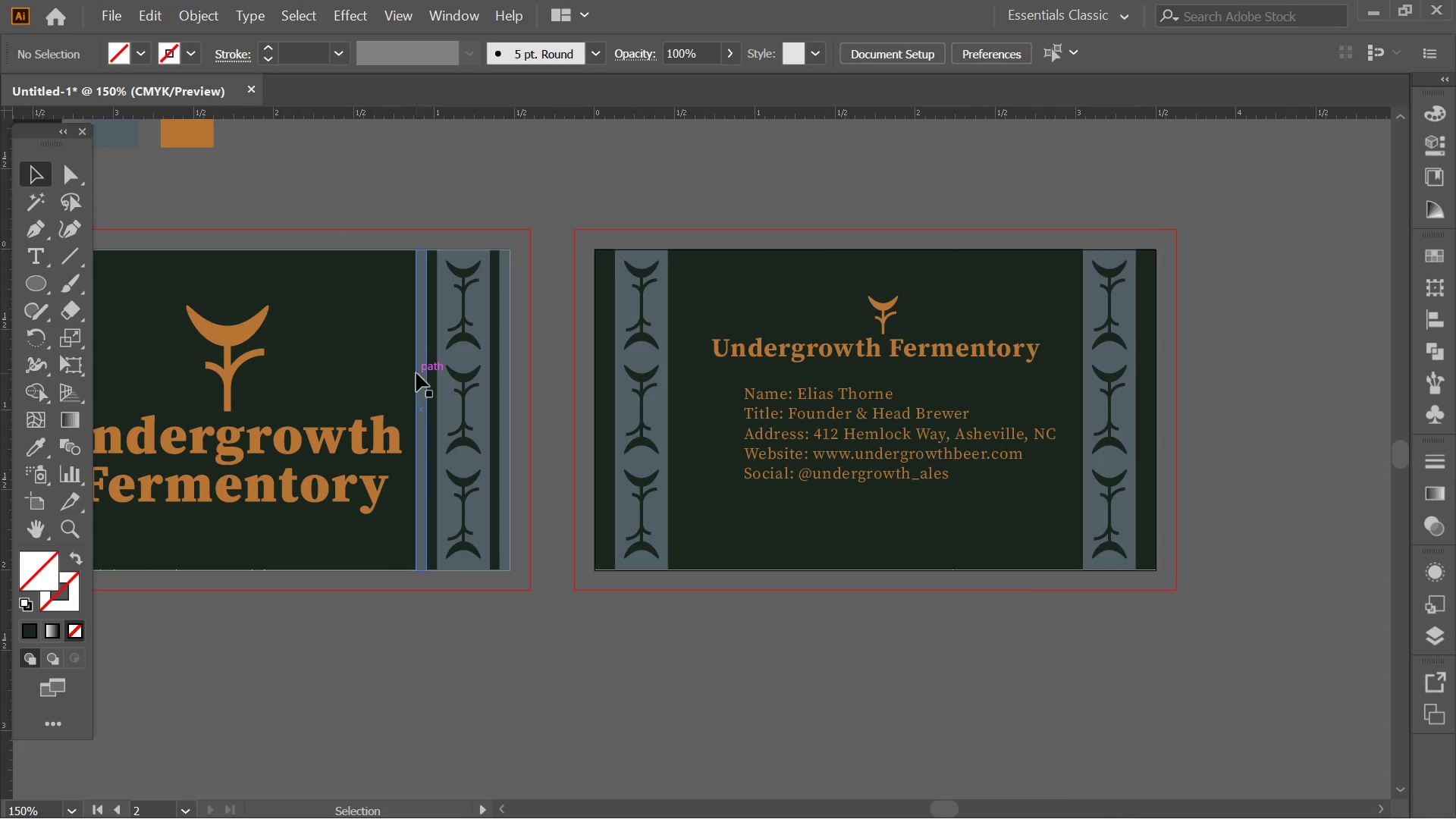 
scroll: coordinate [1034, 373], scroll_direction: up, amount: 2.0
 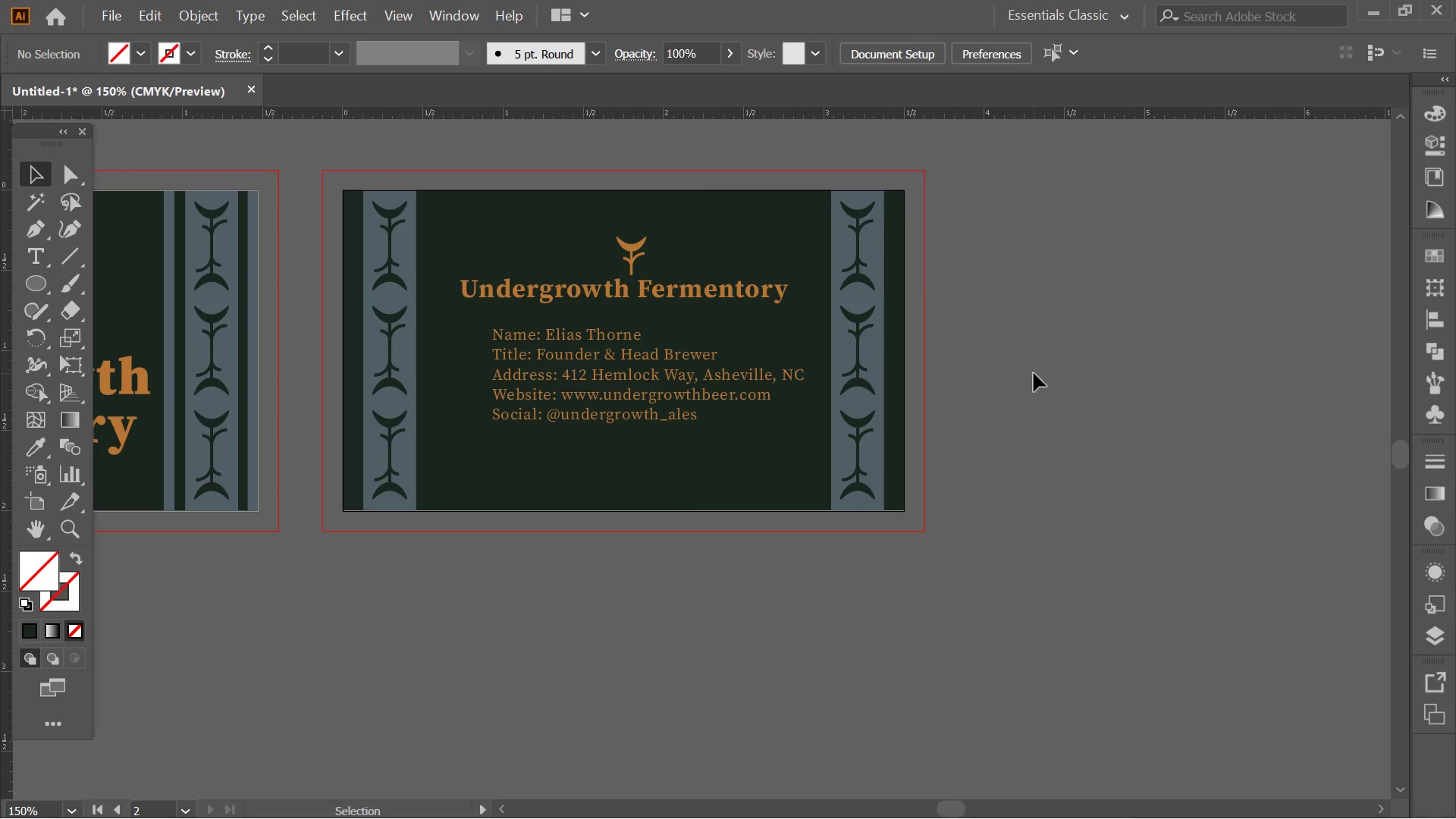 
left_click_drag(start_coordinate=[1034, 366], to_coordinate=[1283, 424])
 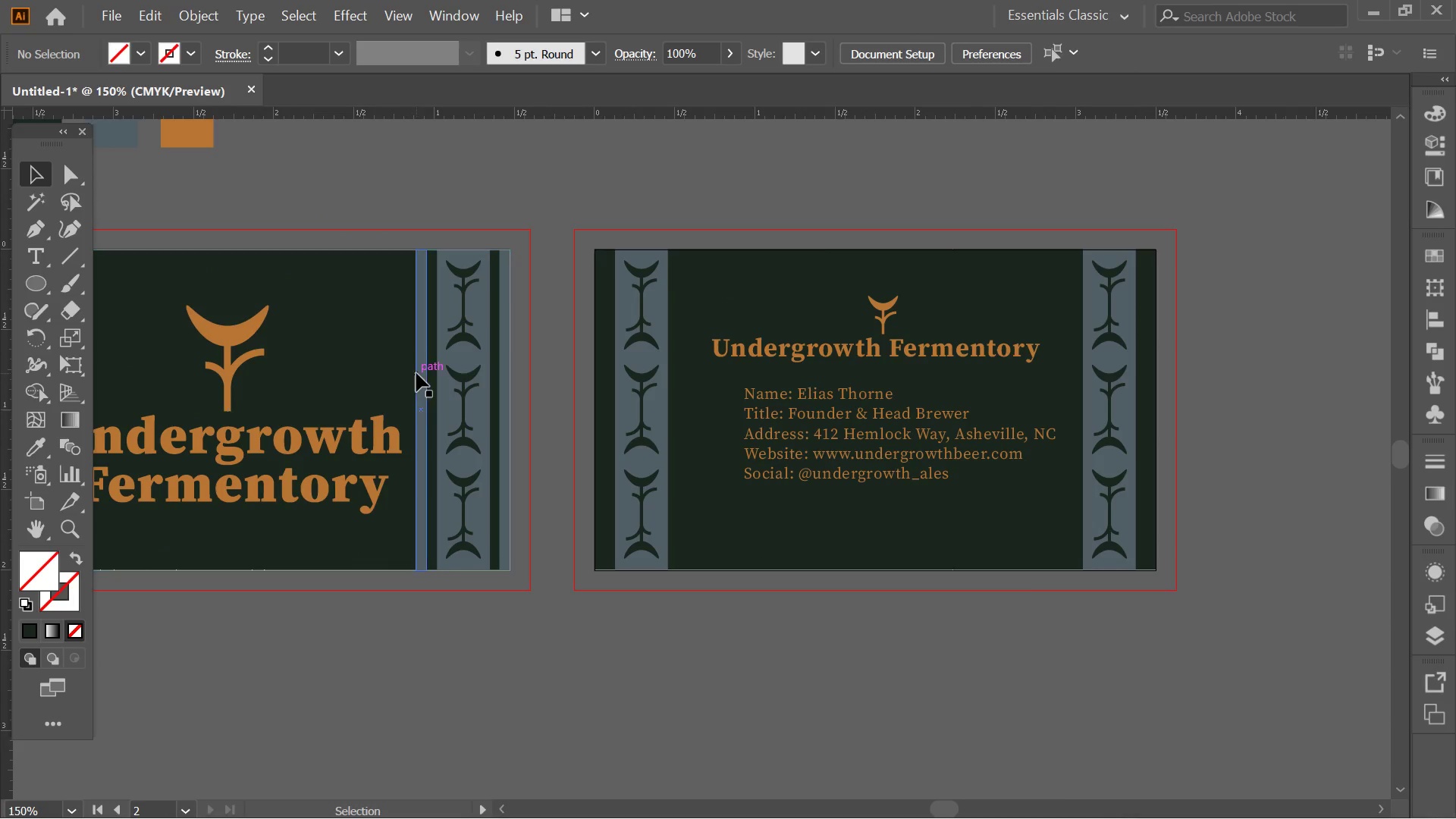 
left_click([416, 373])
 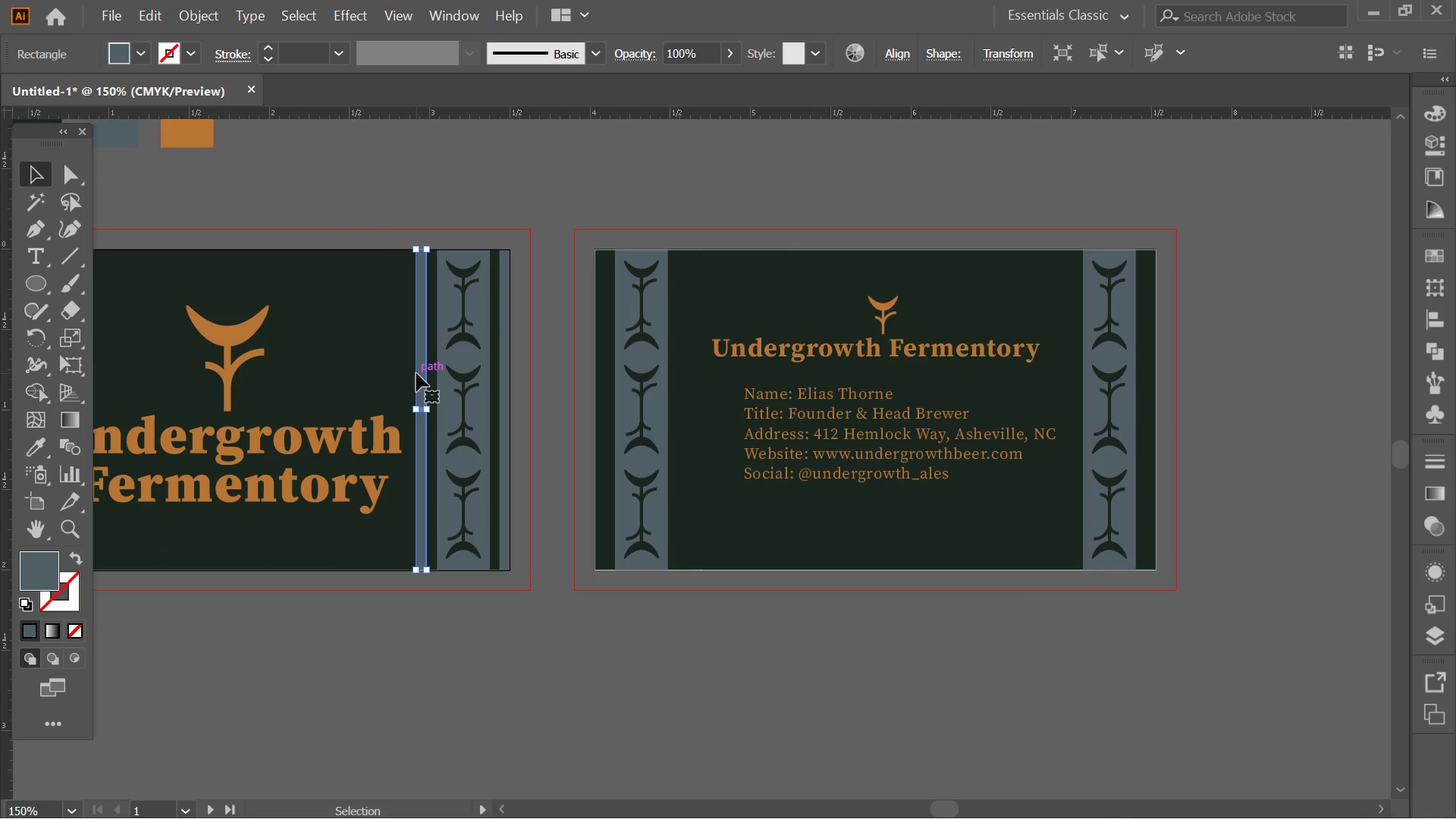 
key(Delete)
 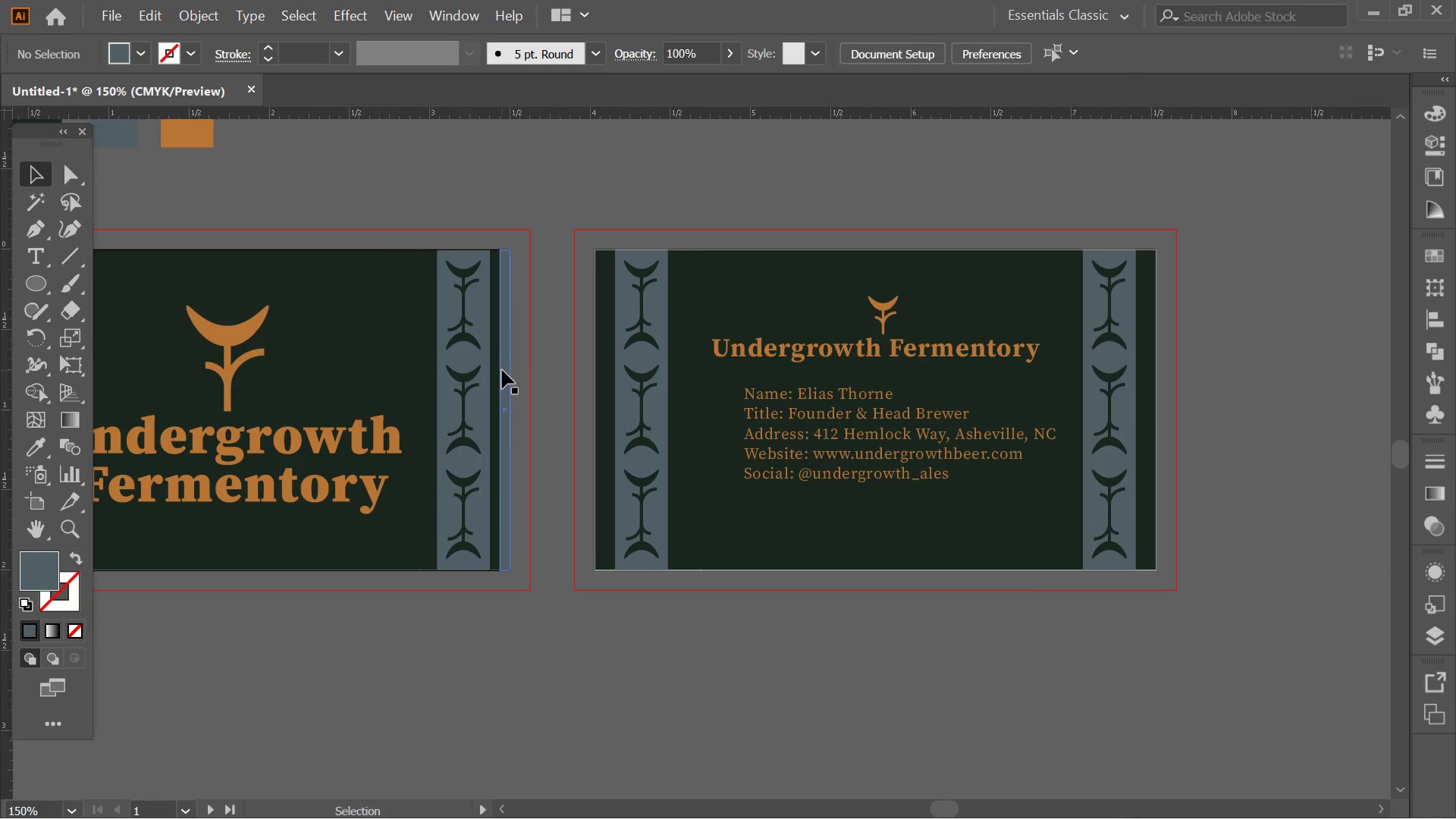 
left_click([500, 370])
 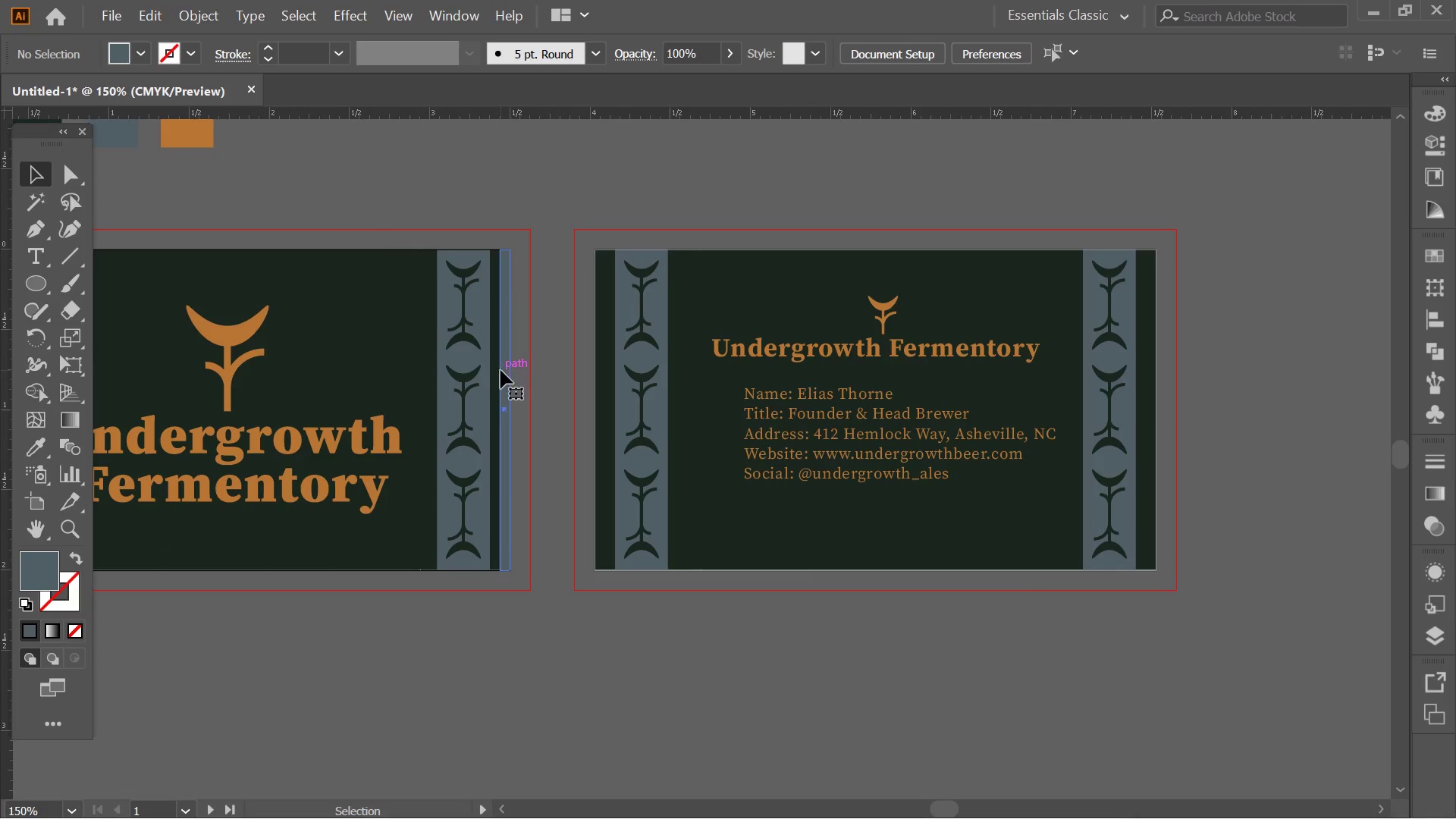 
key(Delete)
 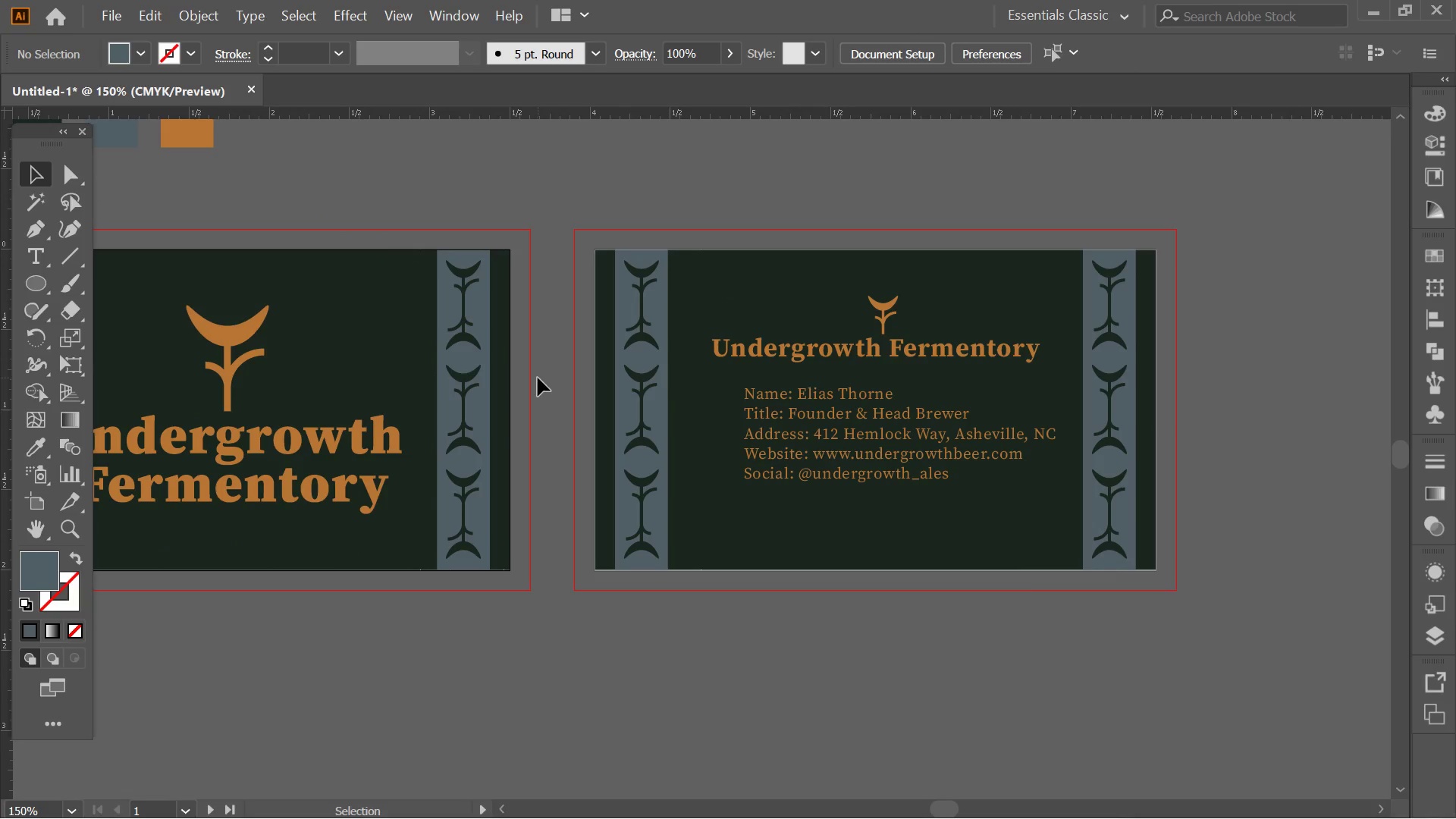 
hold_key(key=Space, duration=0.48)
 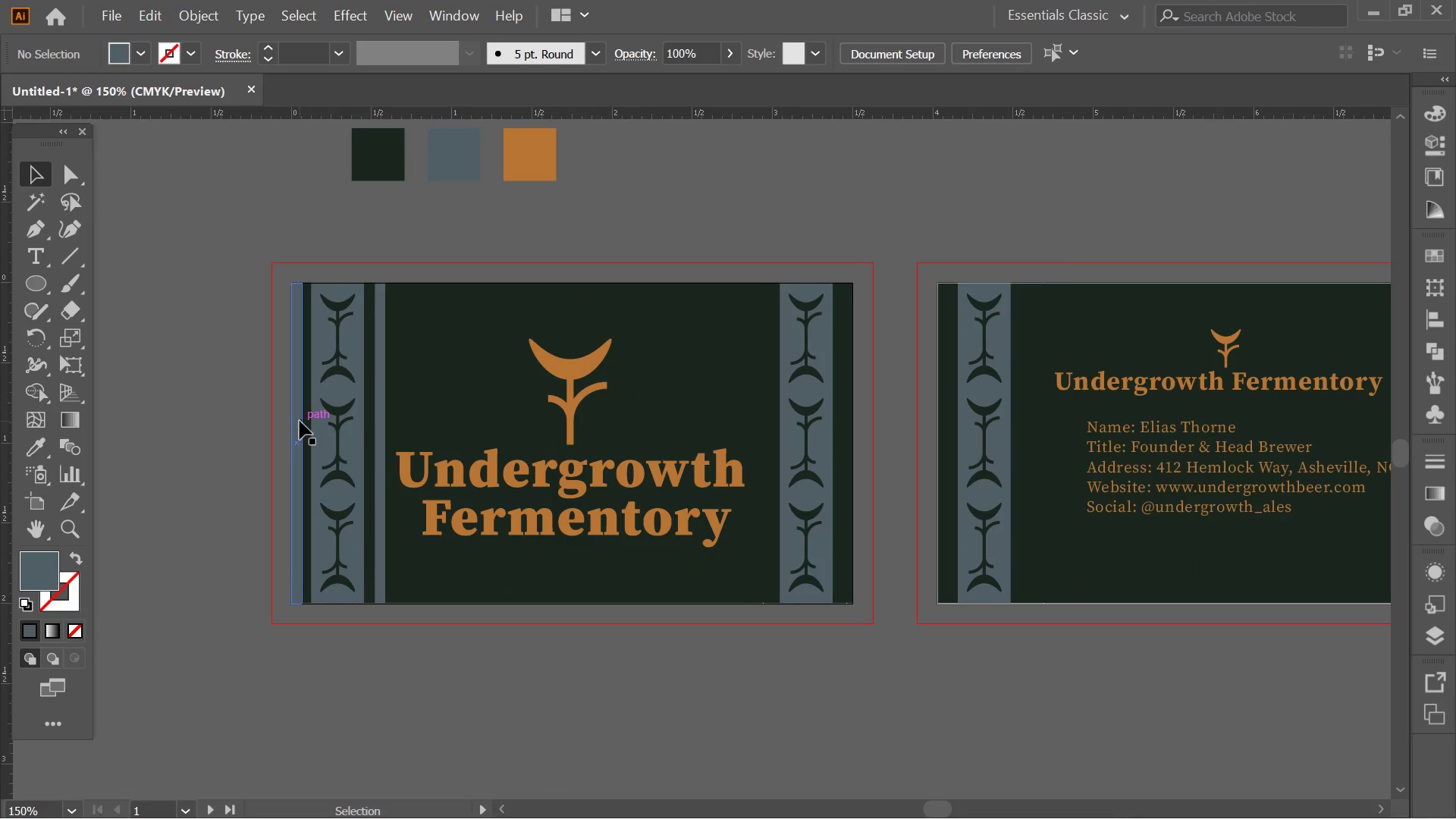 
left_click_drag(start_coordinate=[544, 400], to_coordinate=[885, 433])
 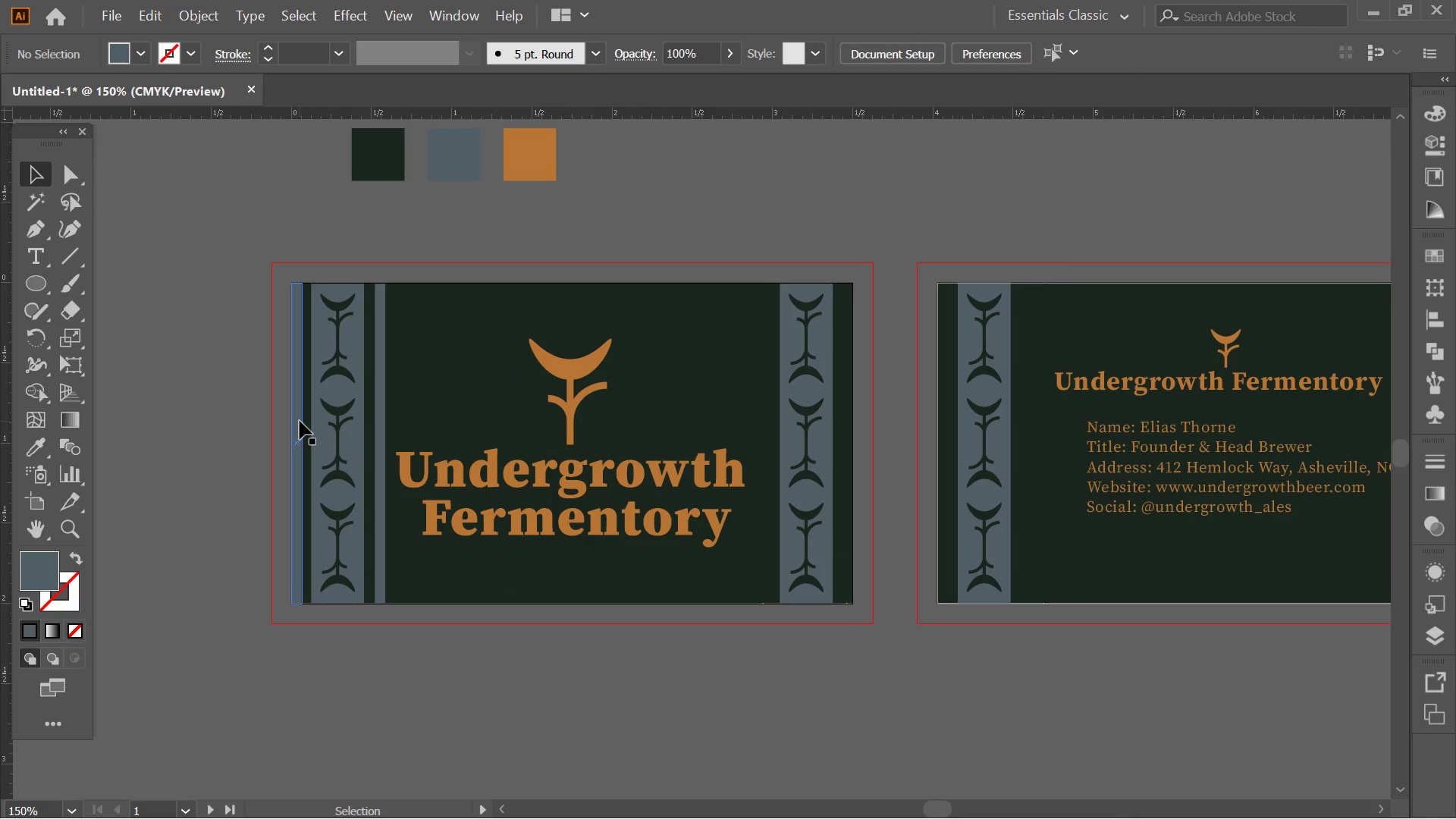 
left_click([303, 421])
 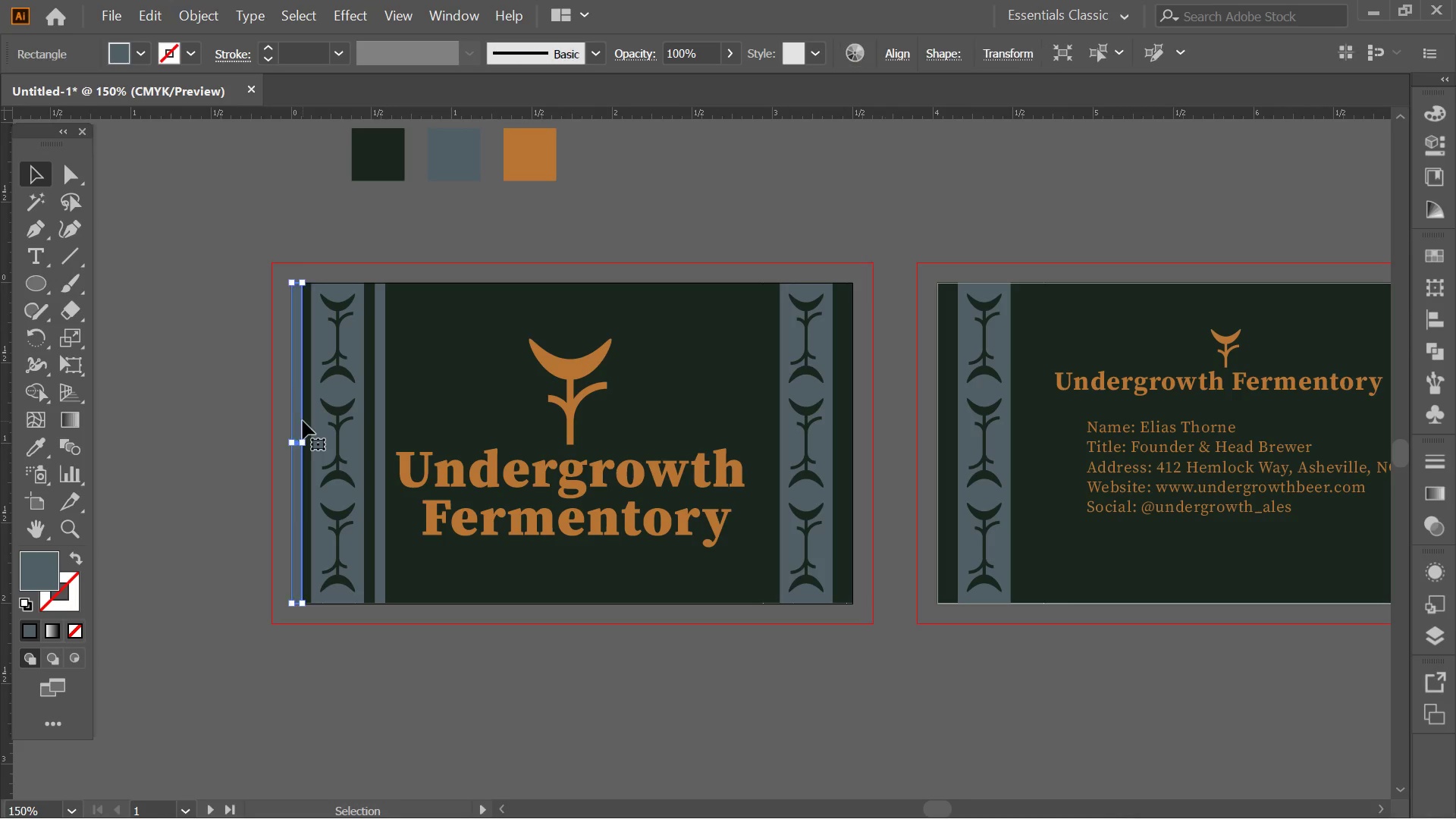 
key(Delete)
 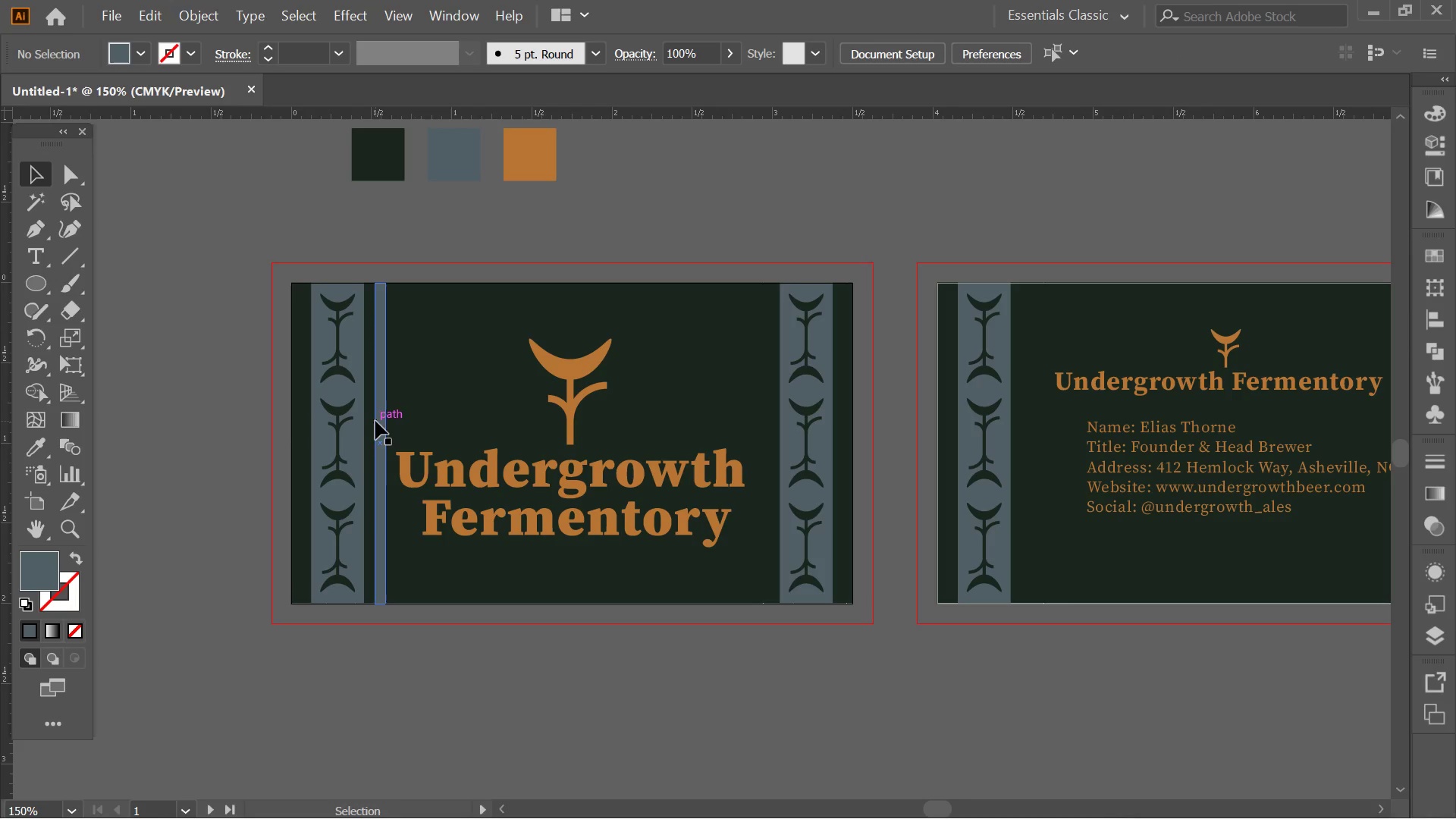 
left_click([375, 421])
 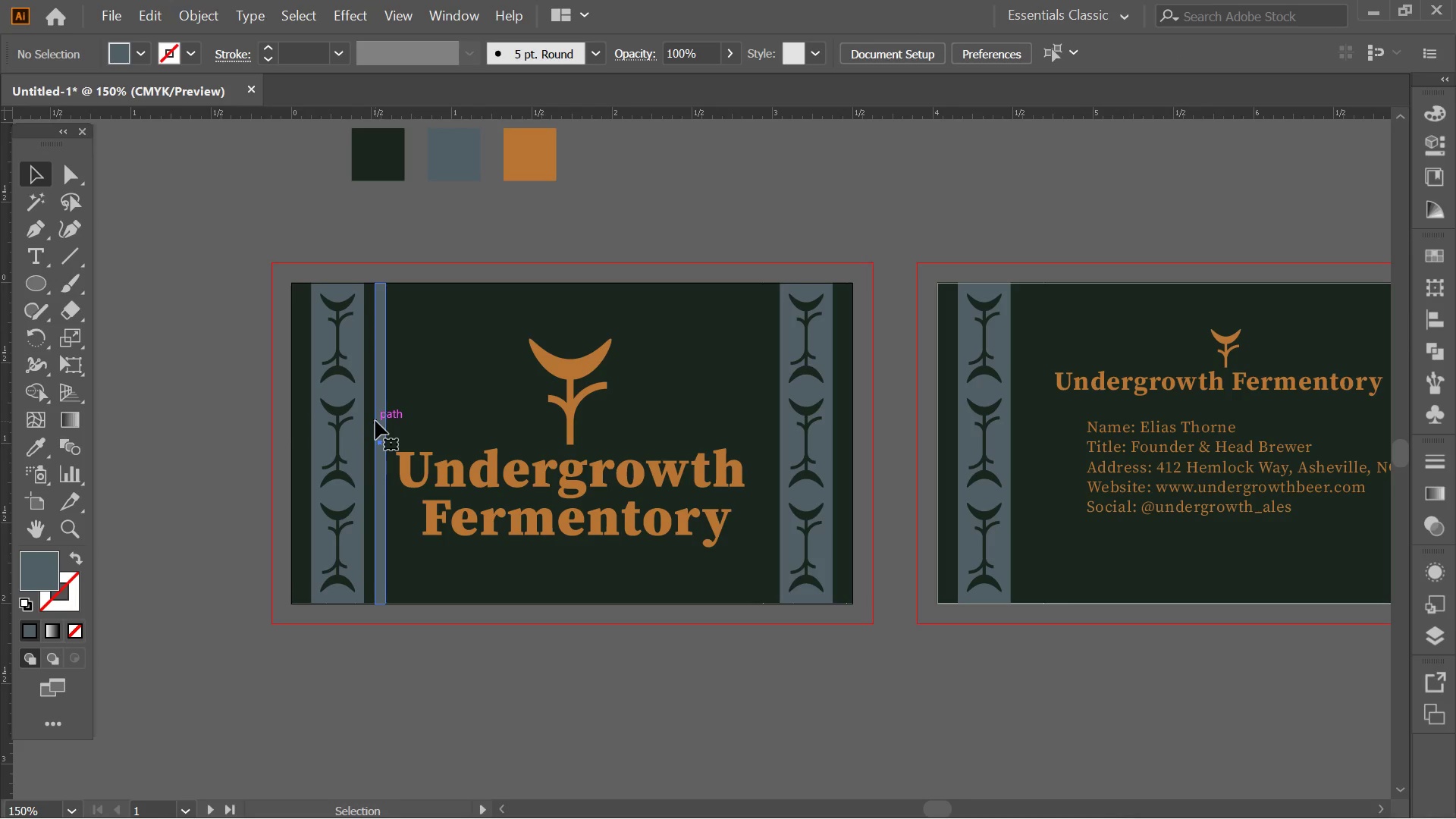 
key(Delete)
 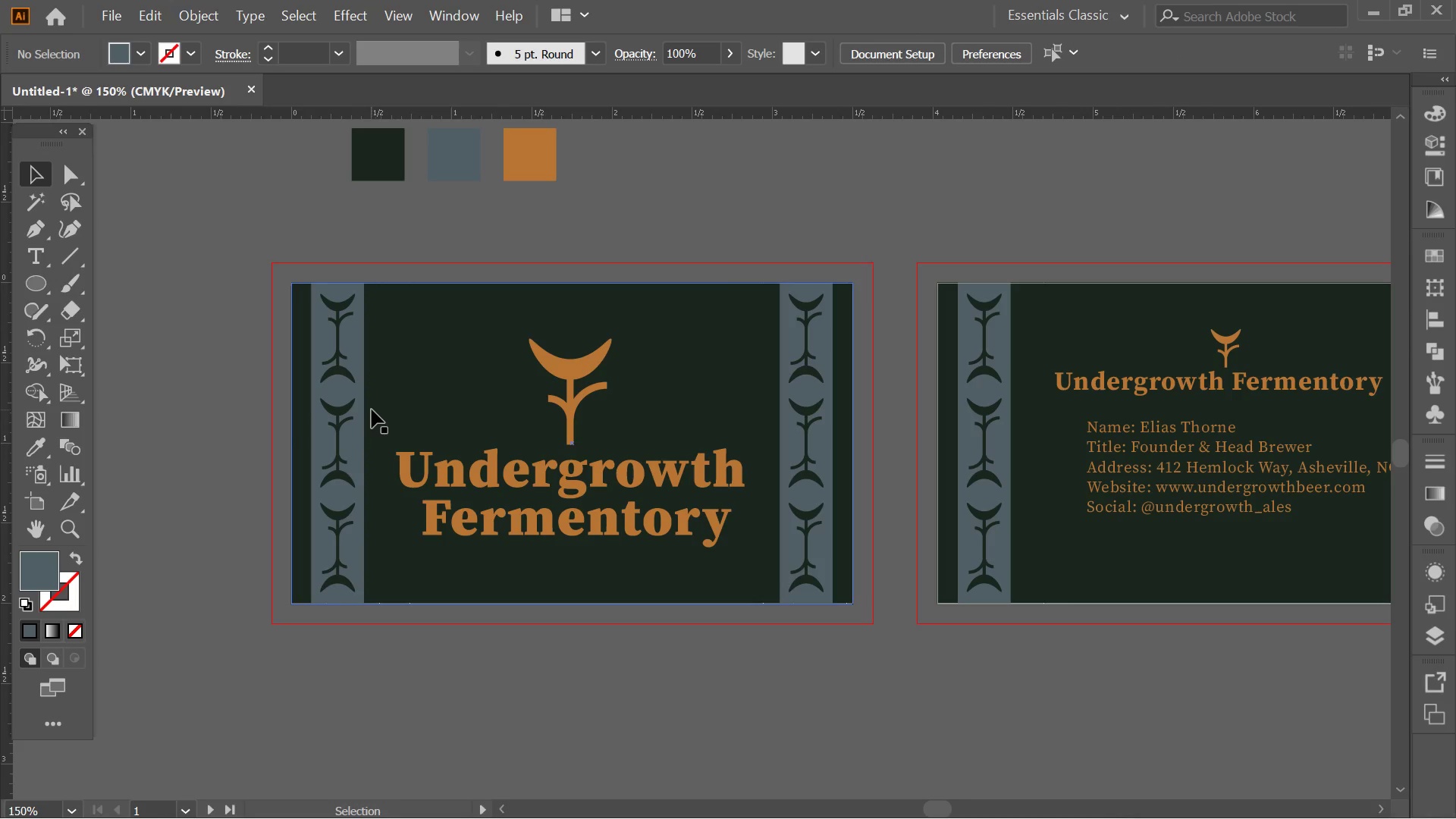 
key(Alt+AltLeft)
 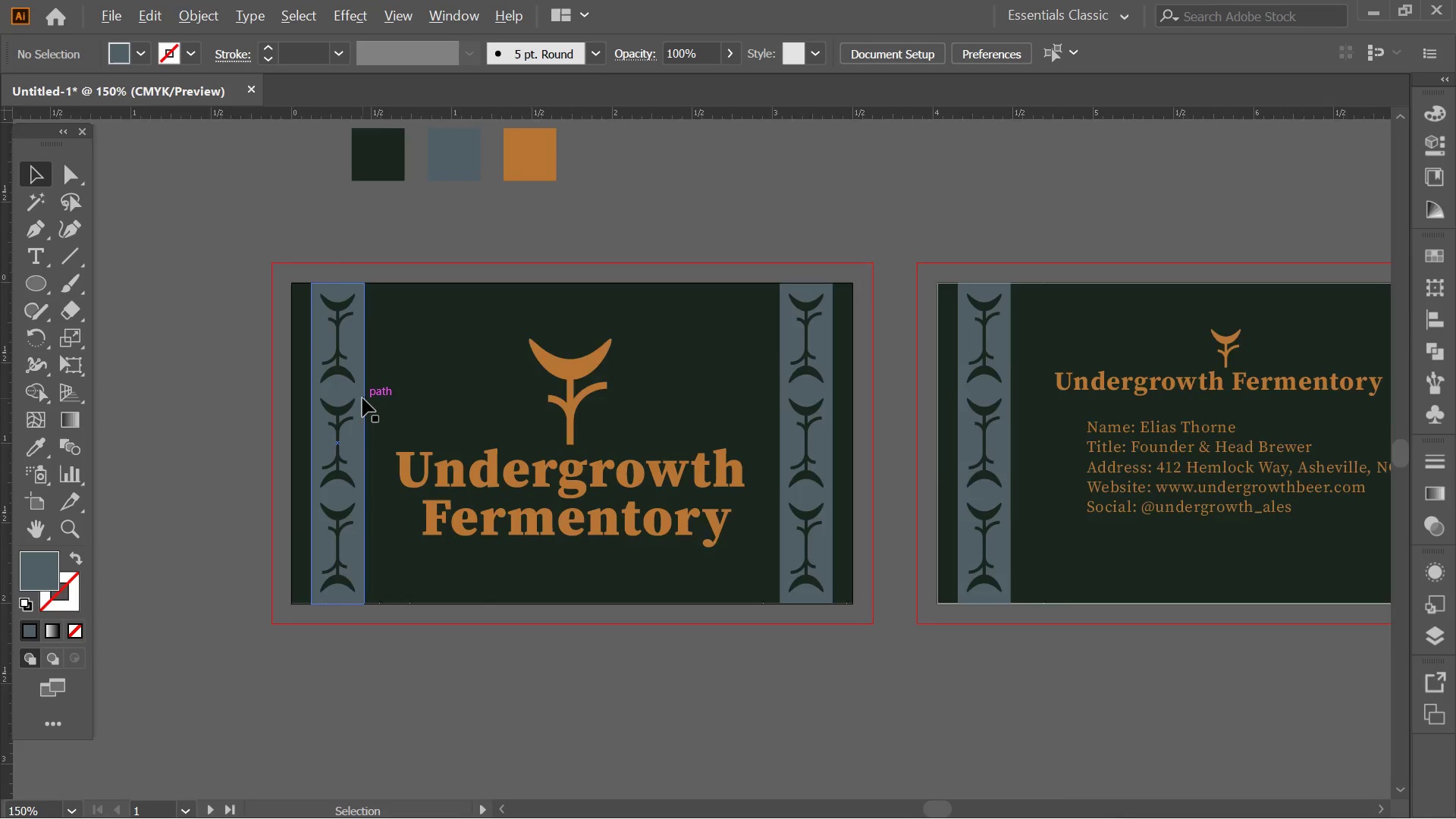 
hold_key(key=Space, duration=0.47)
 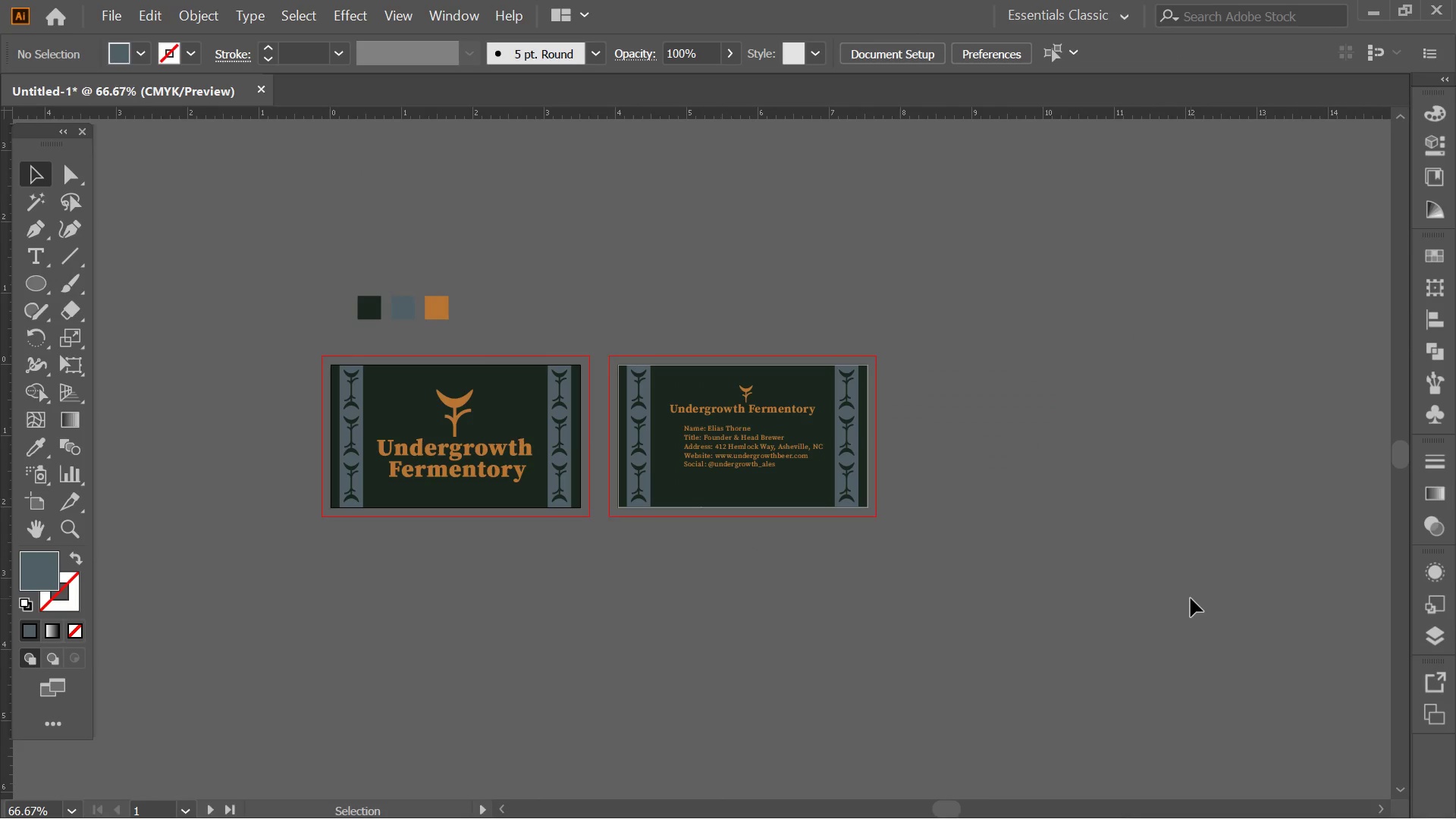 
left_click_drag(start_coordinate=[720, 512], to_coordinate=[720, 529])
 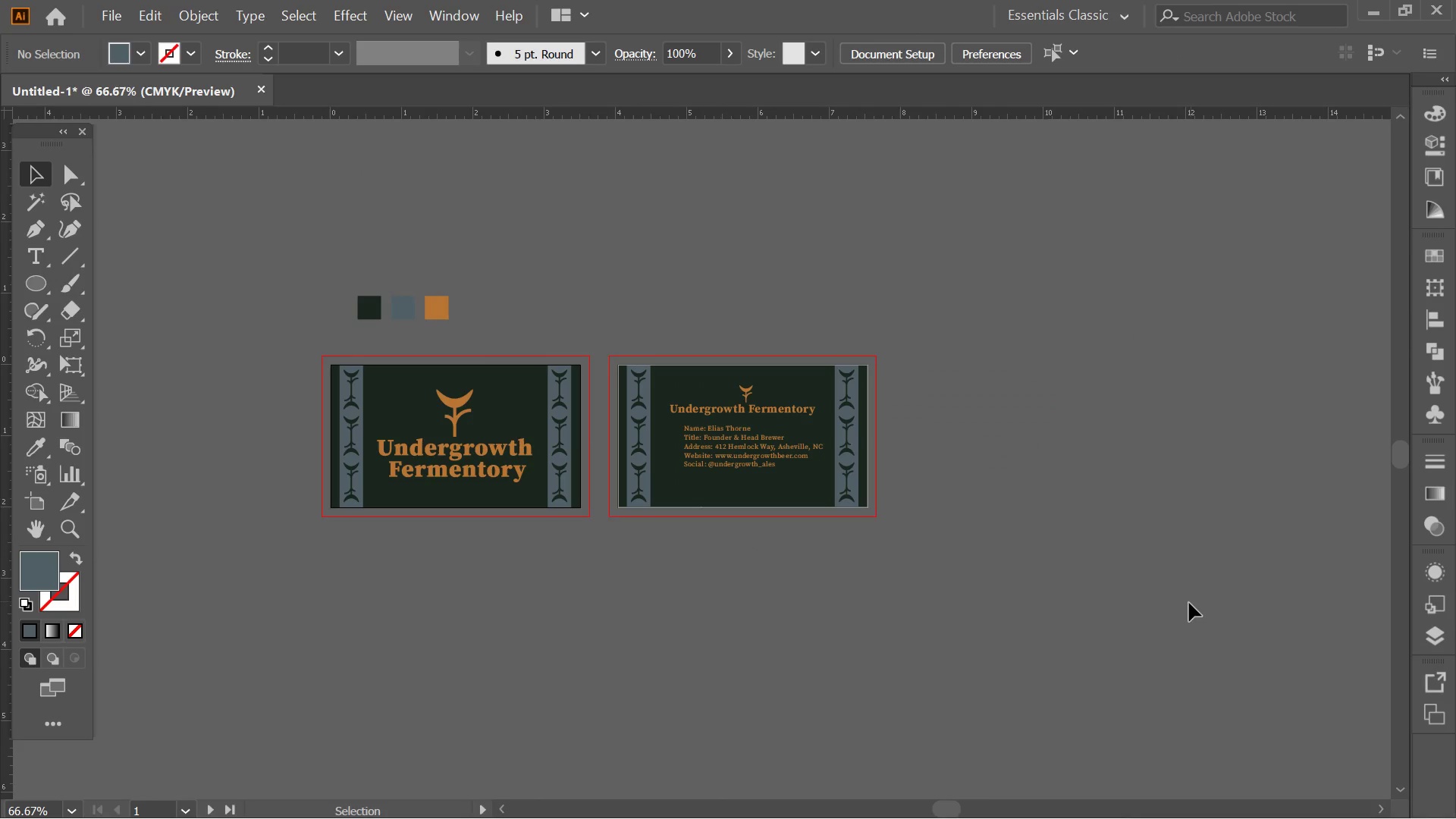 
scroll: coordinate [362, 398], scroll_direction: down, amount: 2.0
 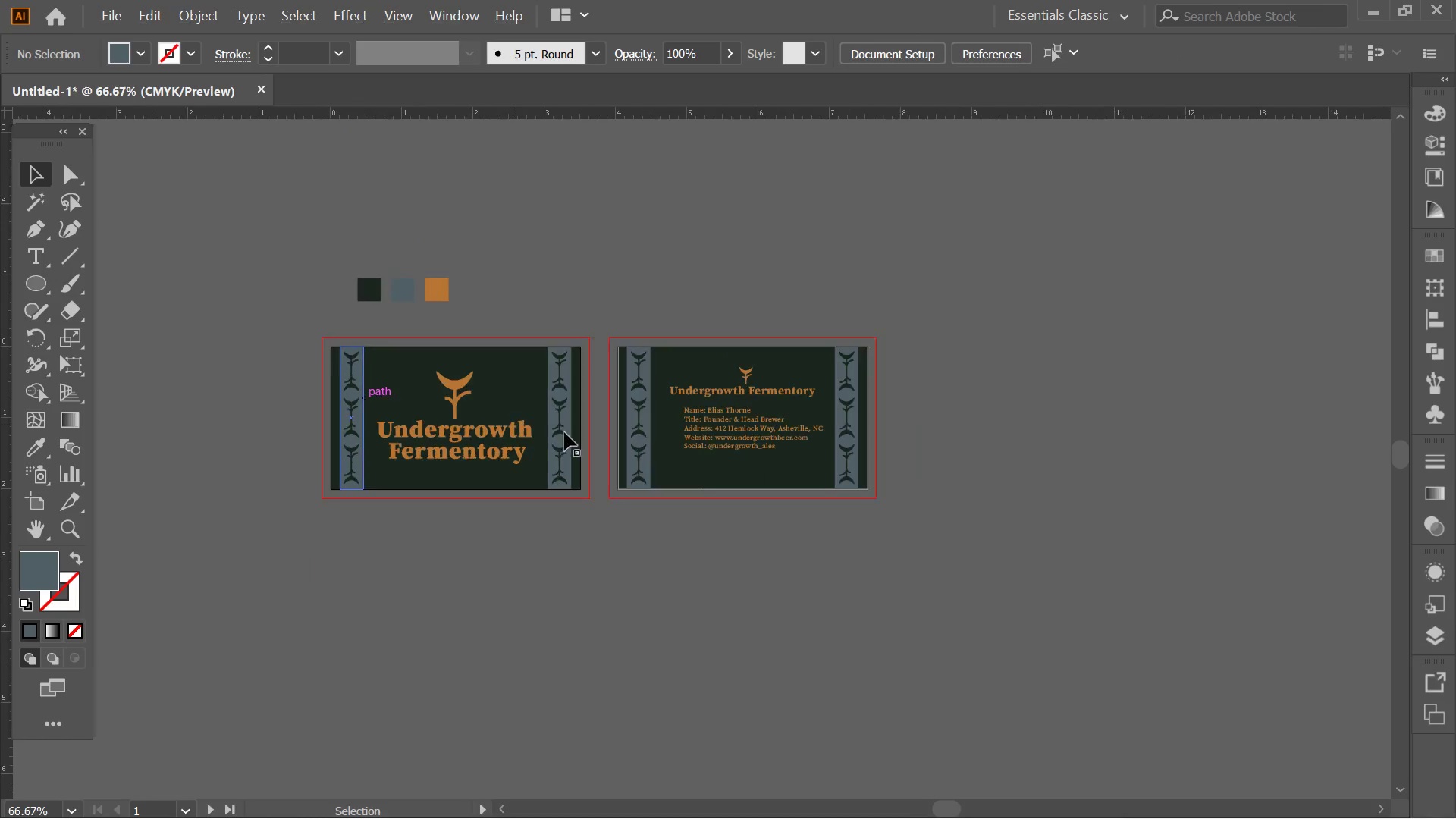 
hold_key(key=AltLeft, duration=0.36)
hold_key(key=AltLeft, duration=0.36)
scroll: coordinate [873, 471], scroll_direction: up, amount: 3.0
 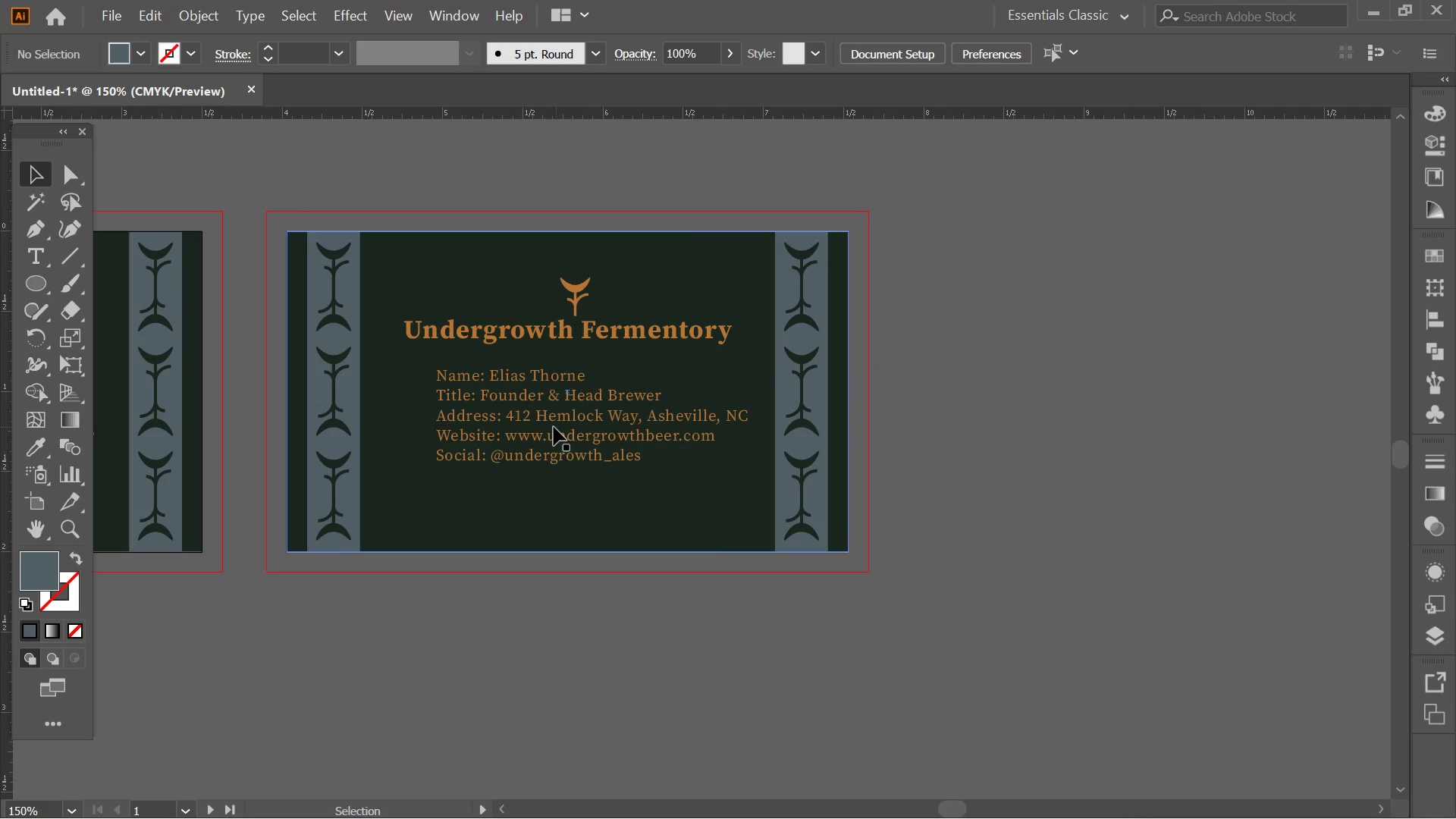 
left_click([546, 417])
 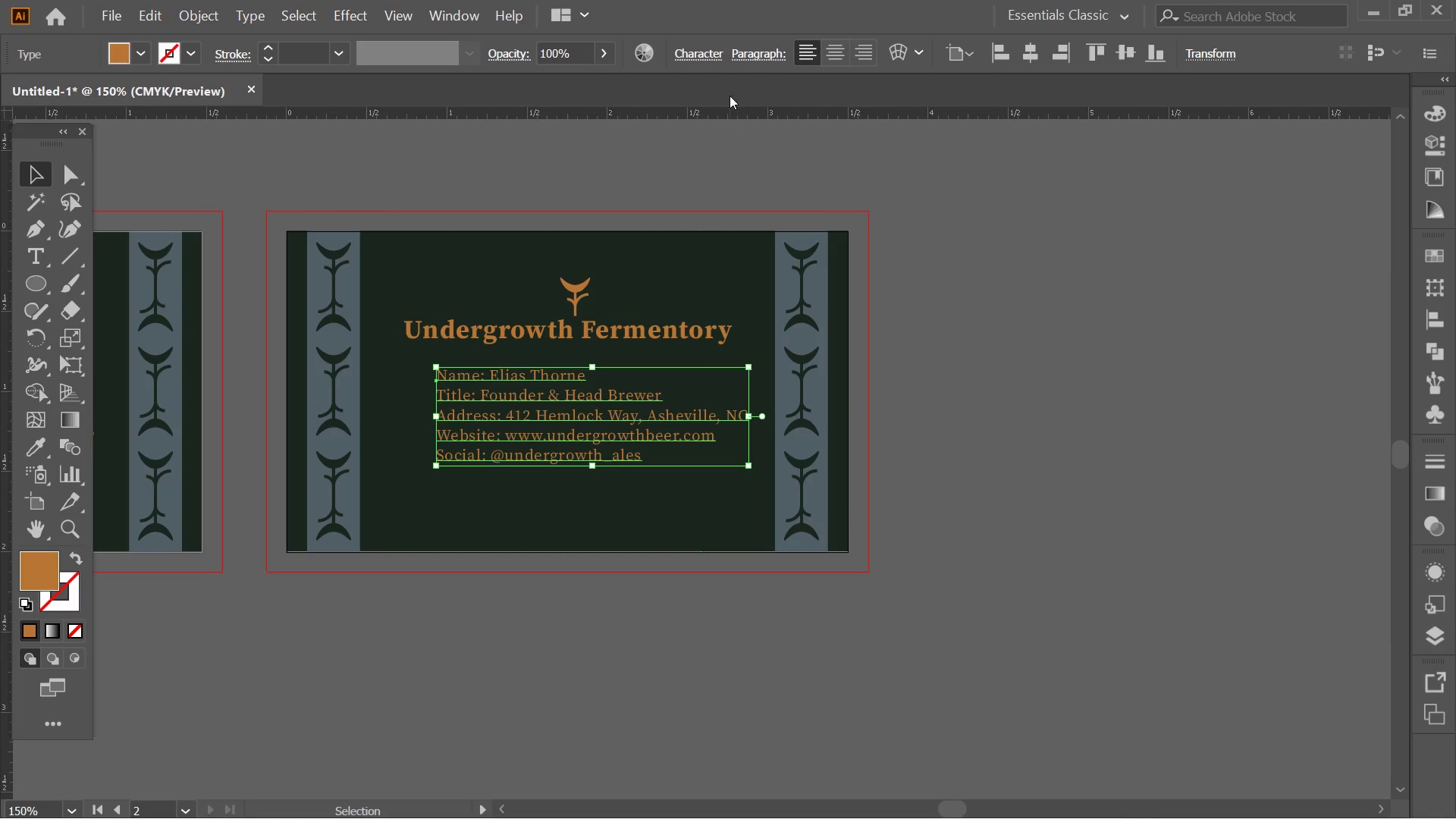 
left_click([714, 57])
 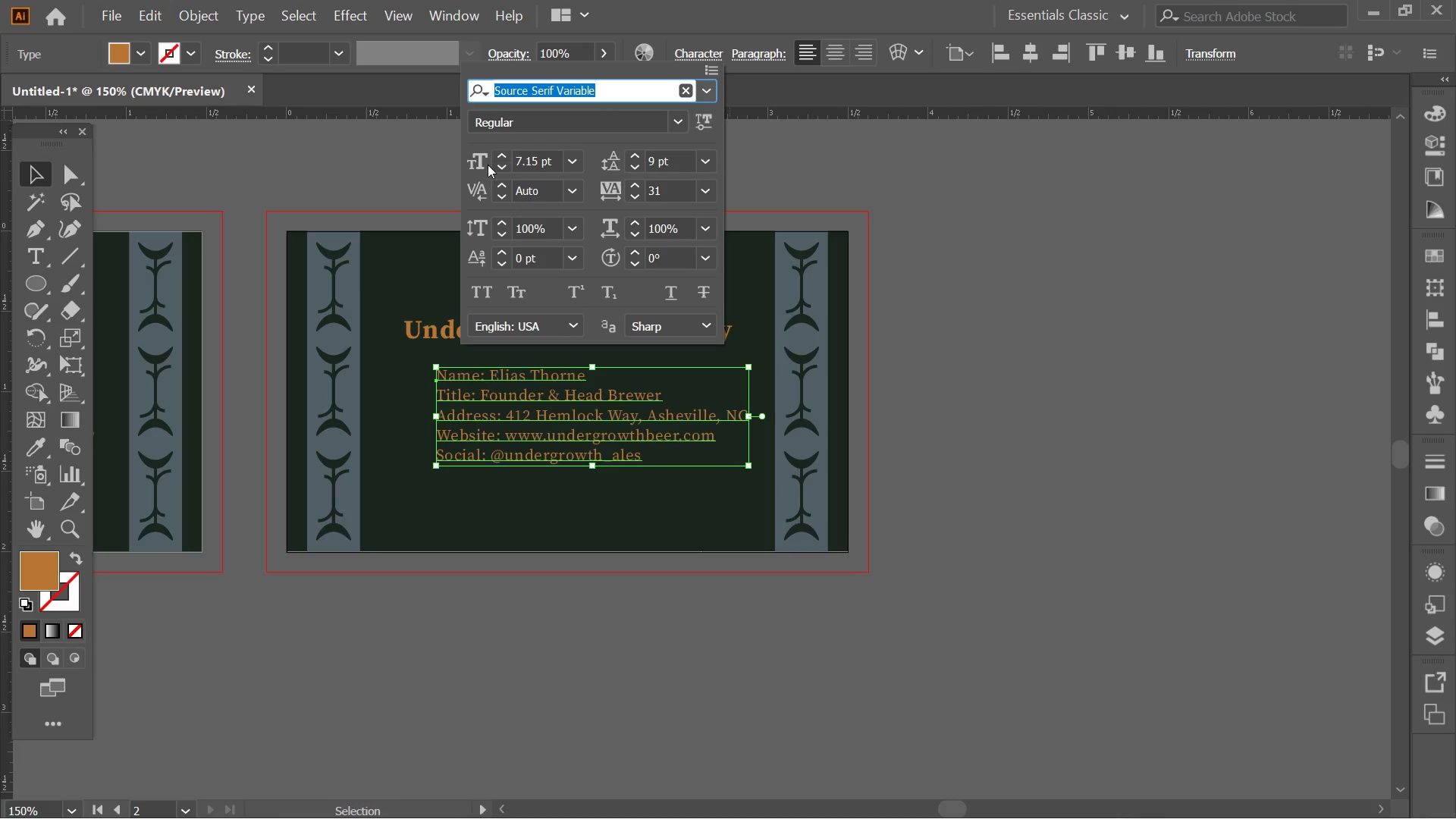 
left_click([496, 155])
 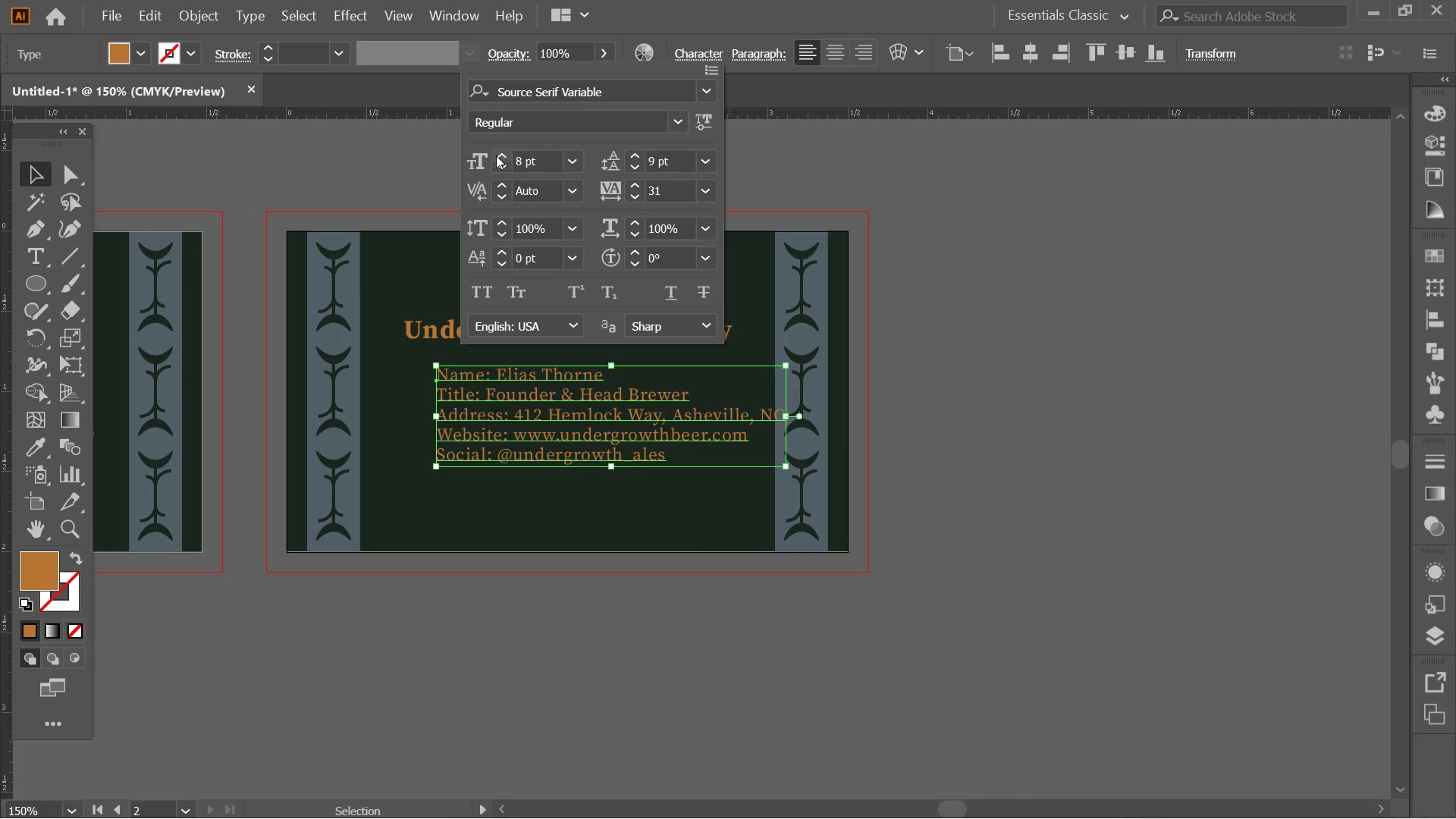 
left_click([496, 155])
 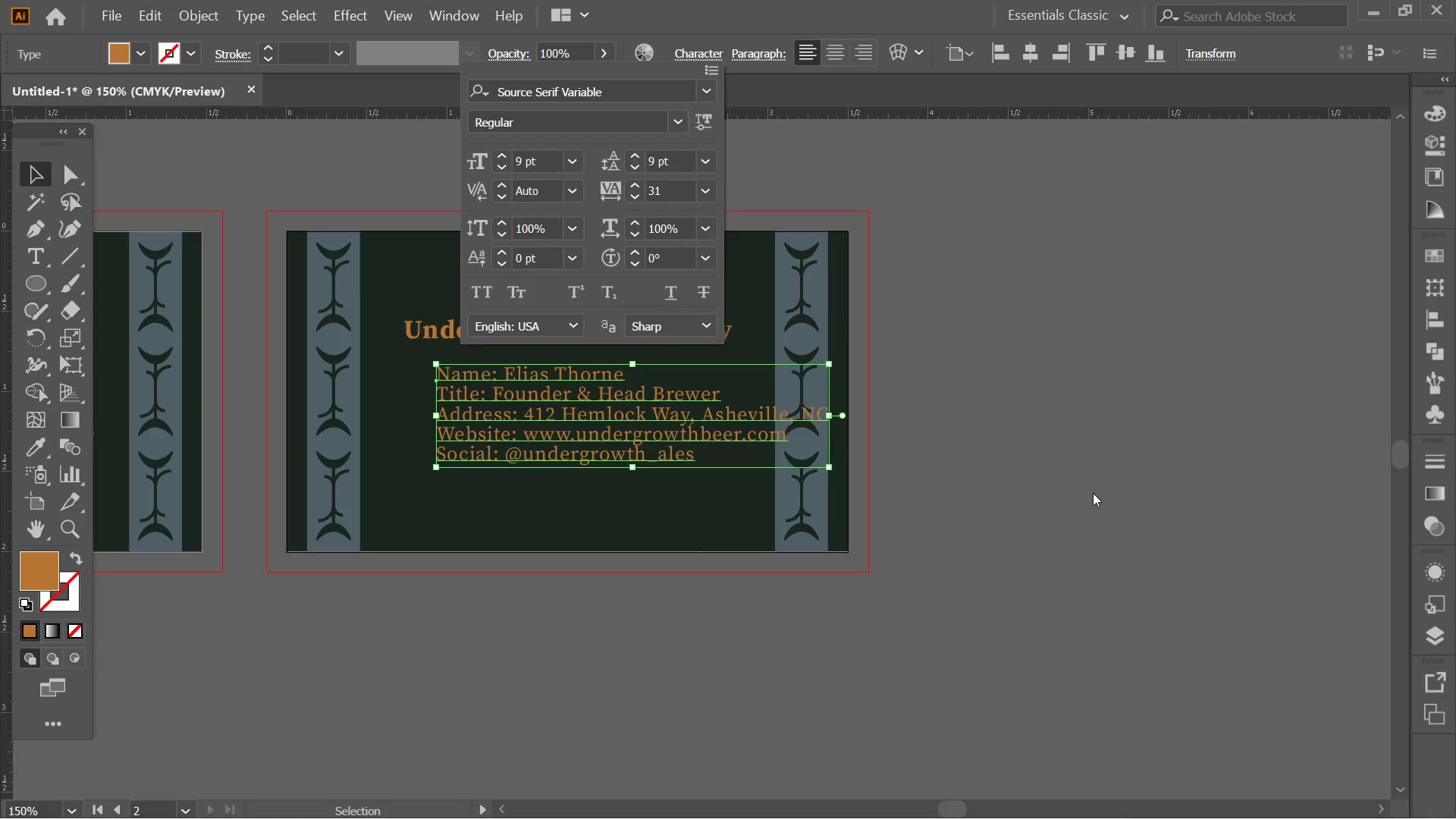 
double_click([1093, 493])
 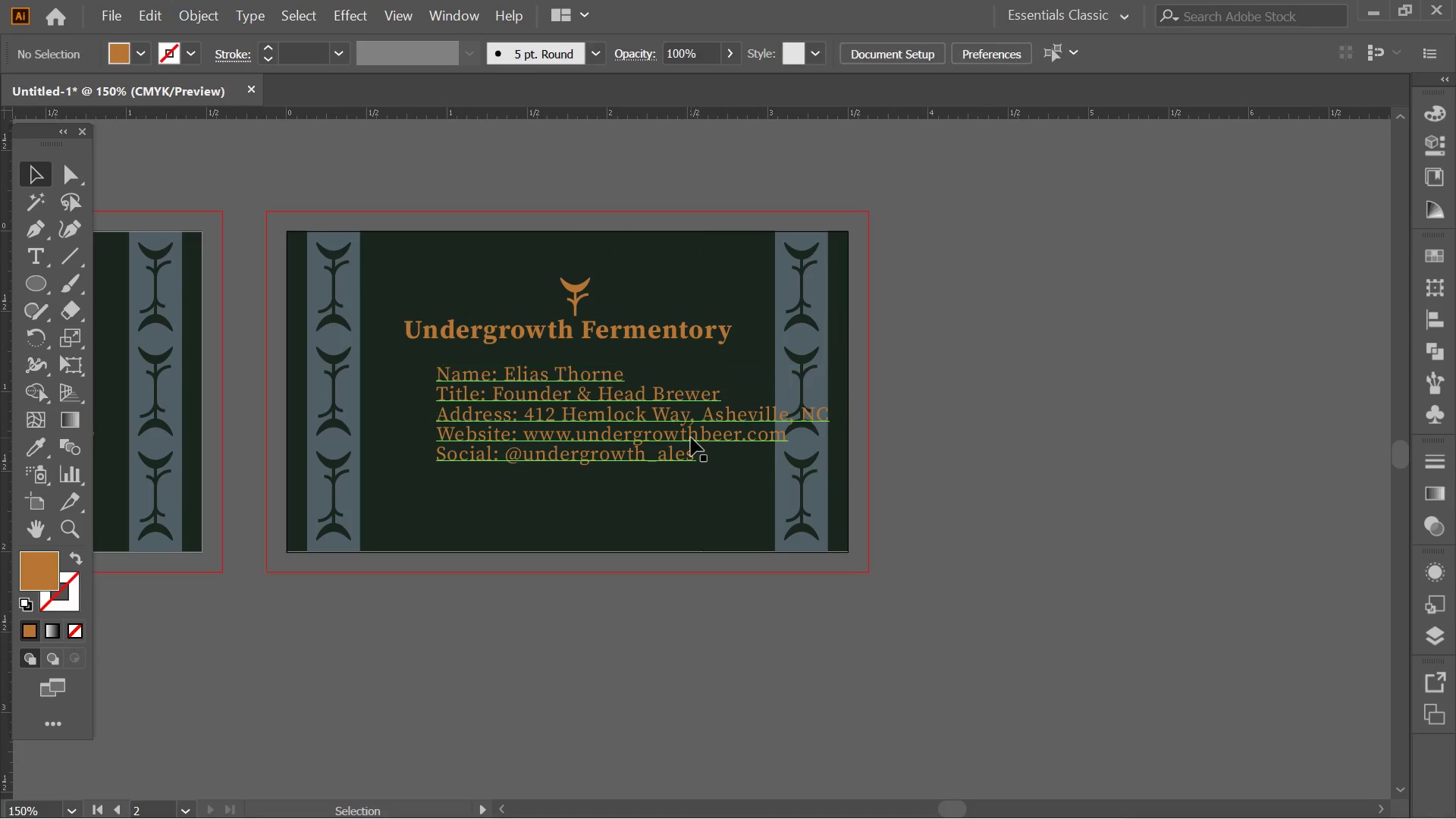 
key(Control+ControlLeft)
 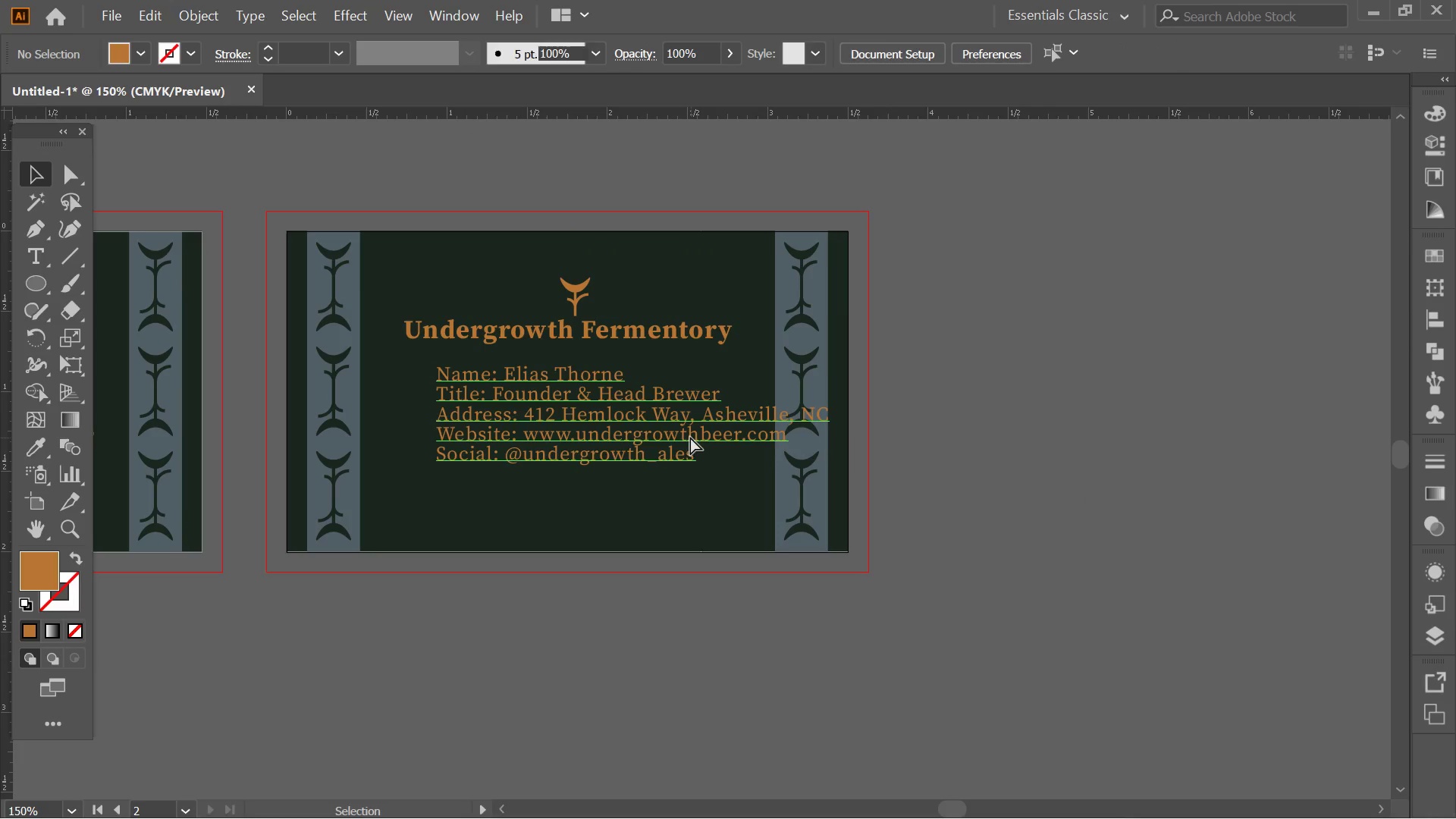 
key(Control+Z)
 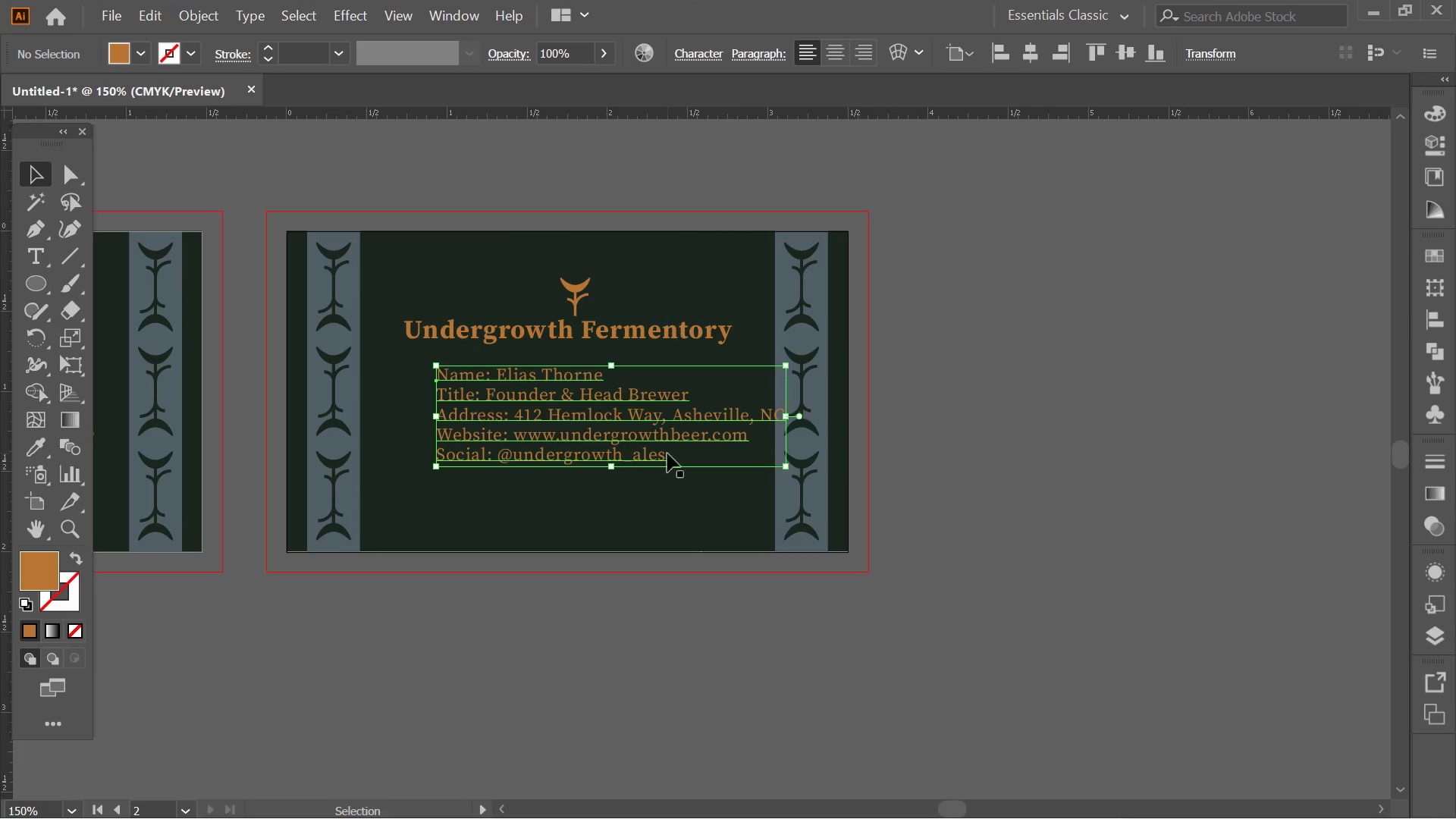 
left_click_drag(start_coordinate=[630, 438], to_coordinate=[596, 444])
 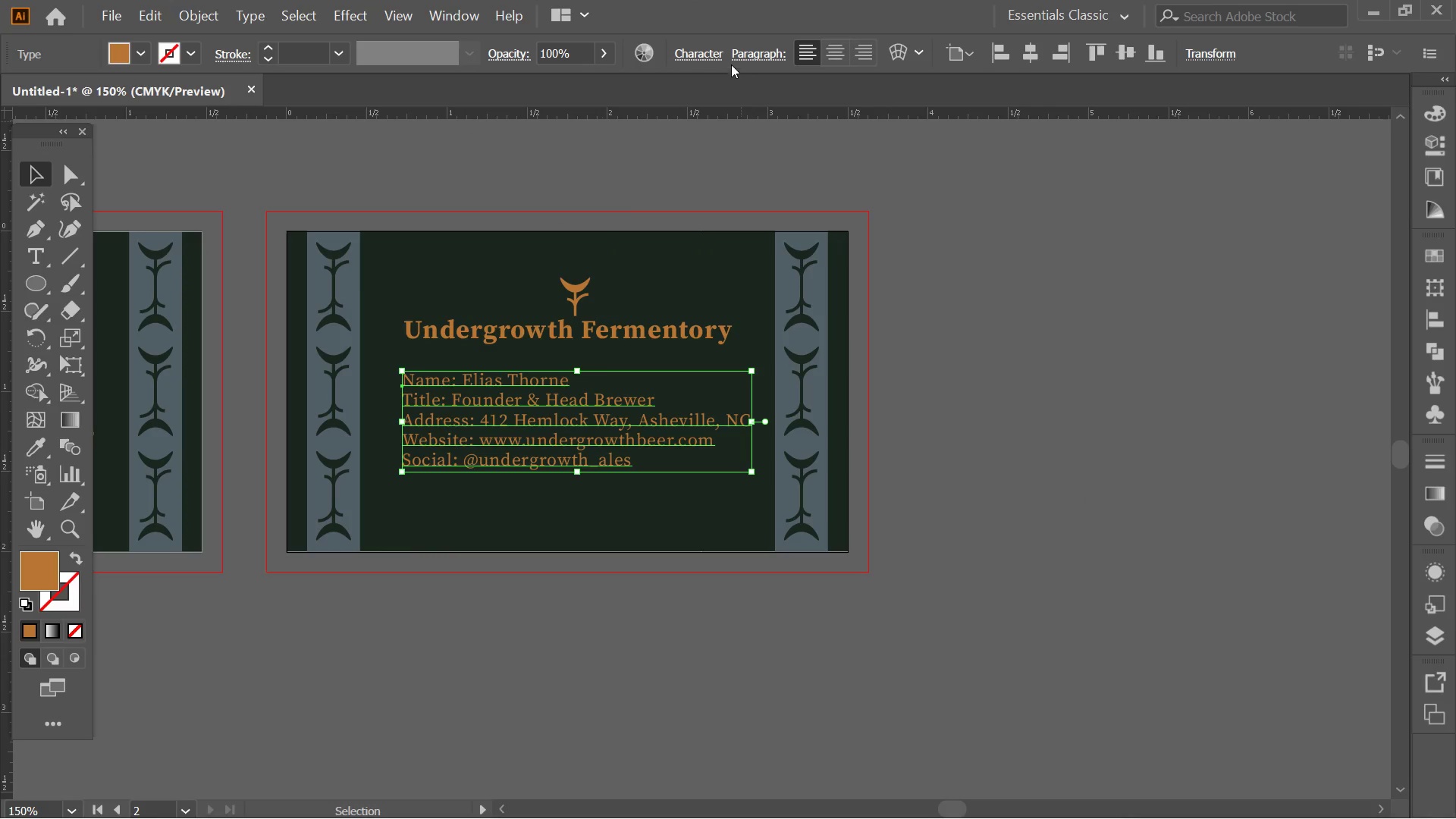 
left_click([698, 55])
 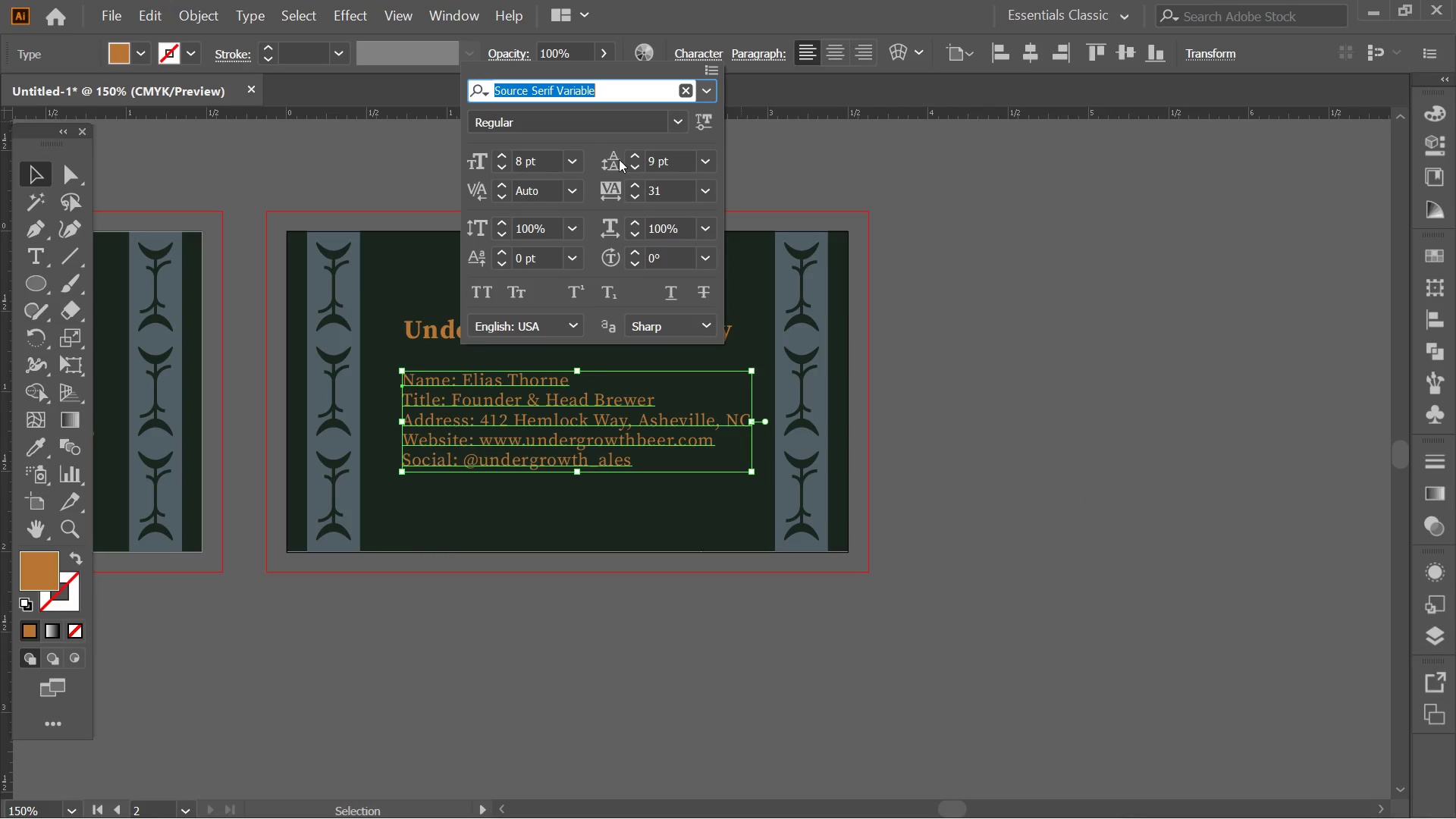 
left_click([629, 154])
 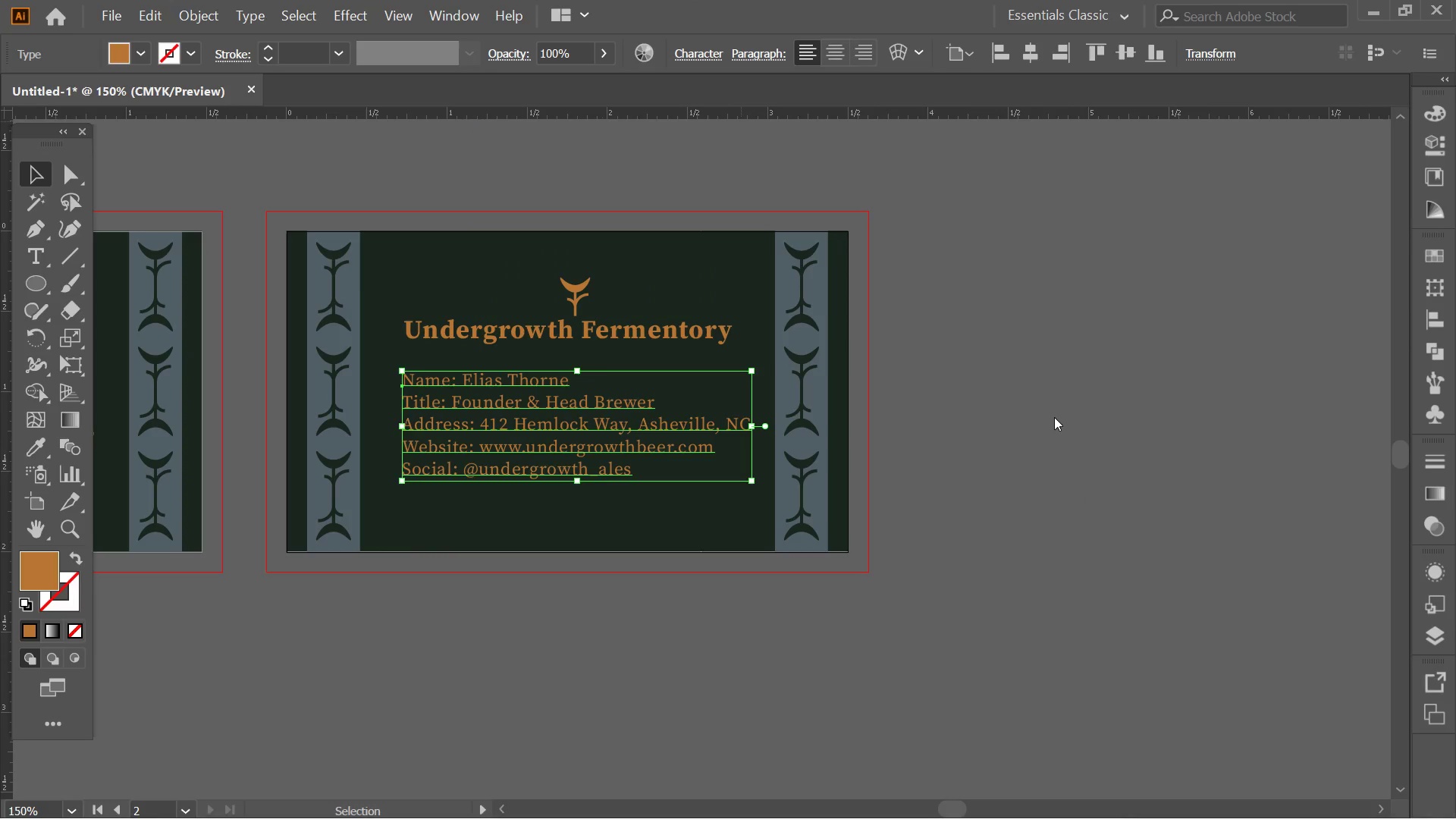 
double_click([1054, 417])
 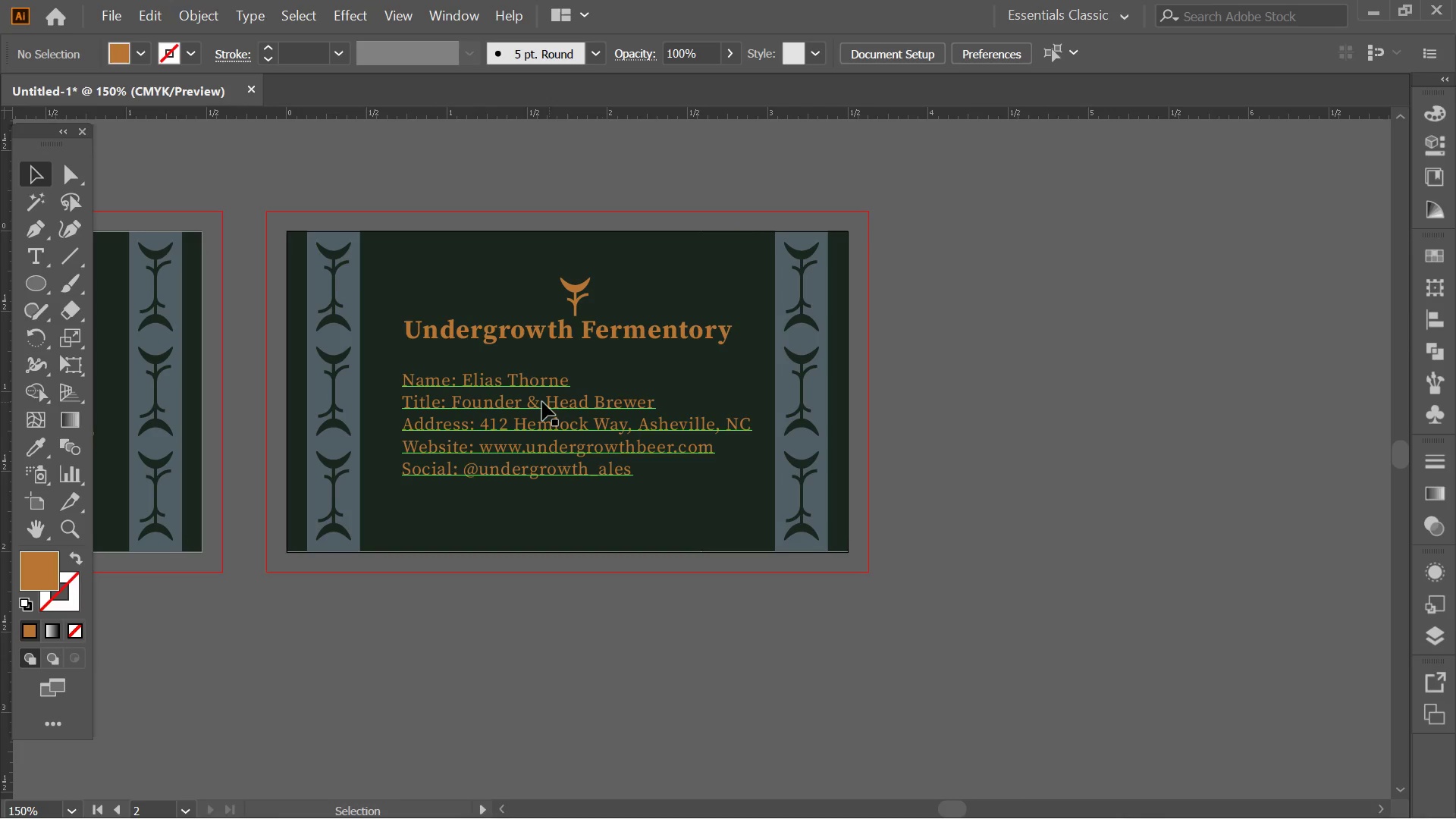 
left_click_drag(start_coordinate=[539, 402], to_coordinate=[531, 406])
 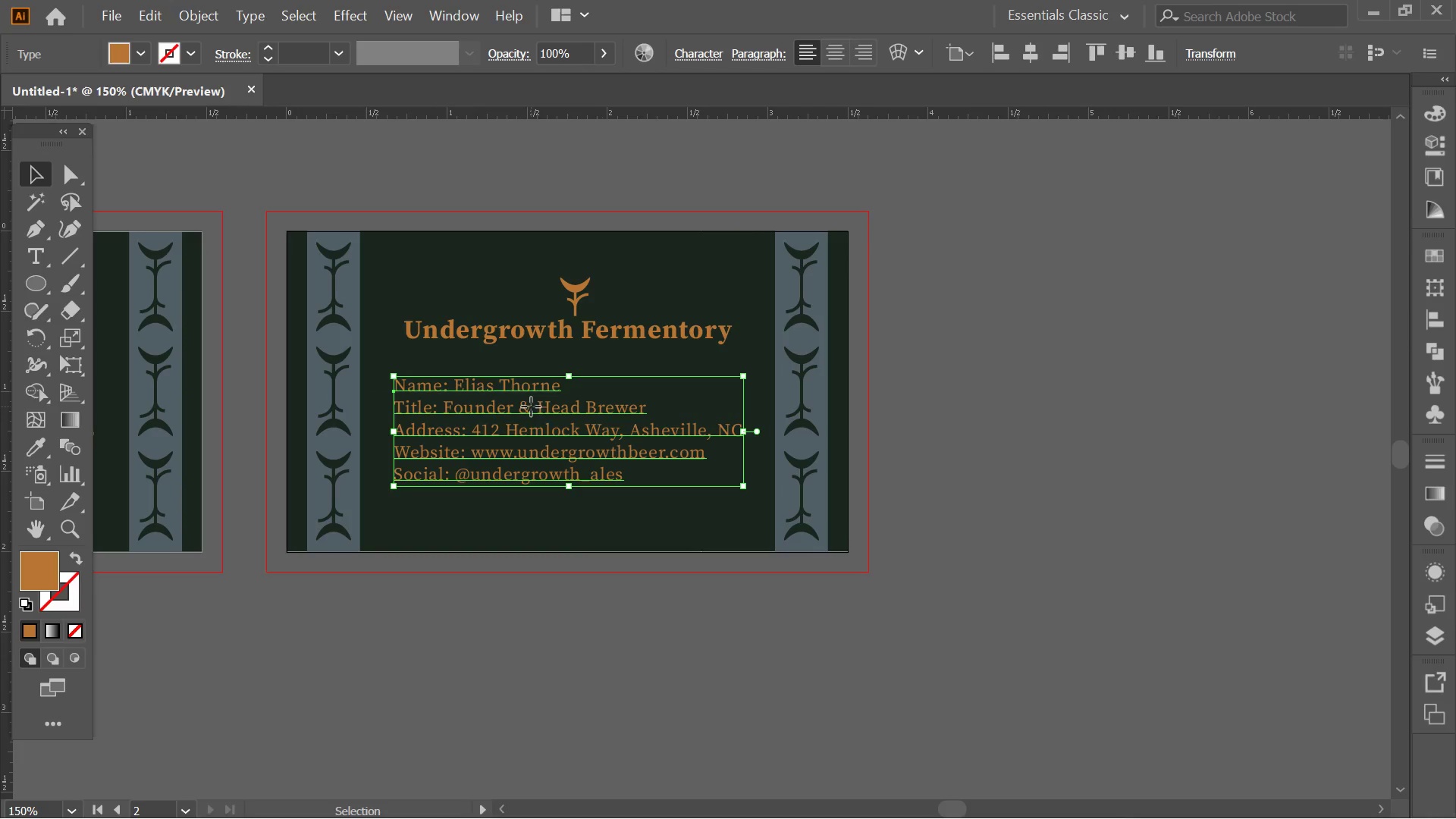 
double_click([531, 406])
 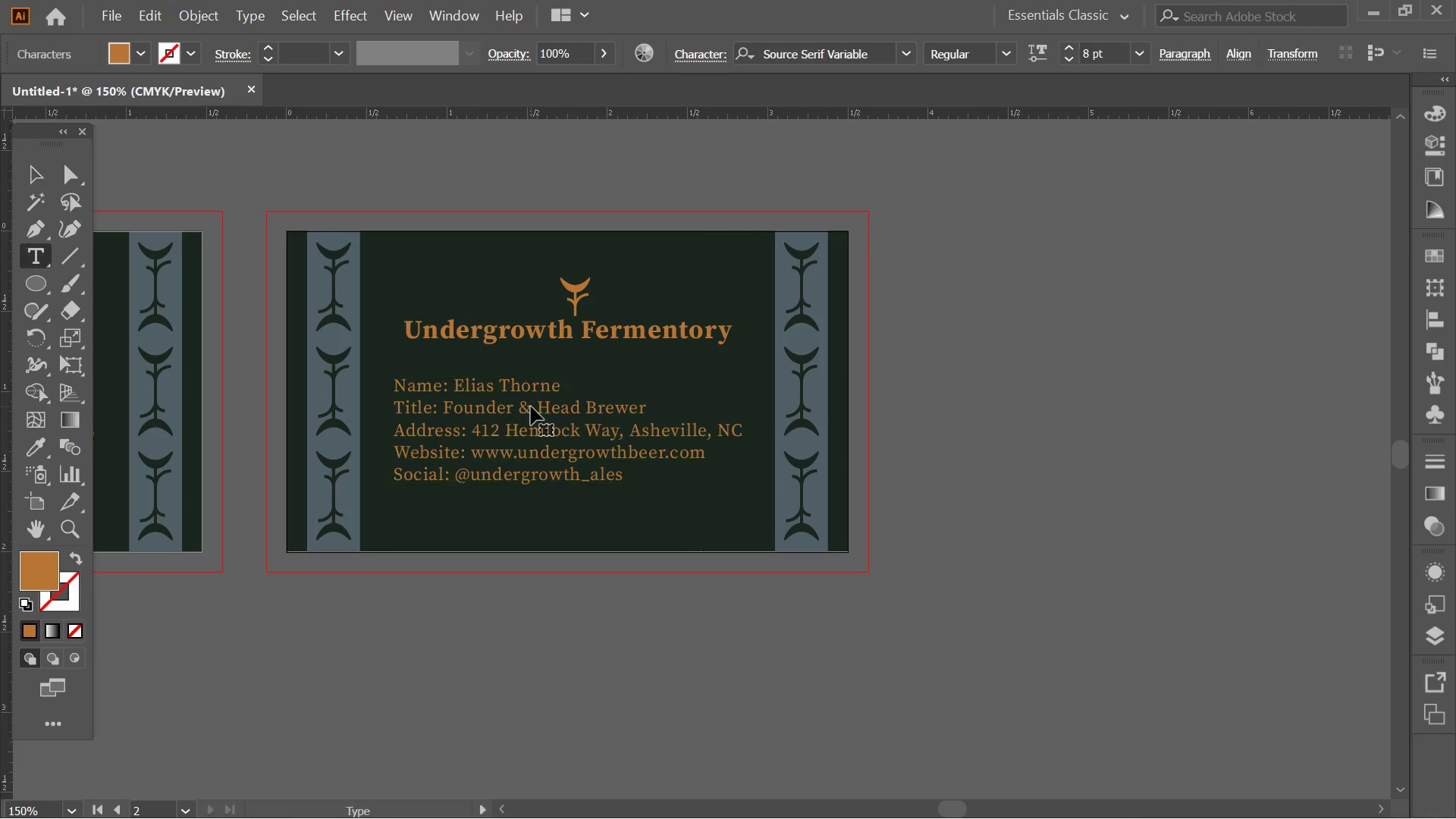 
triple_click([531, 406])
 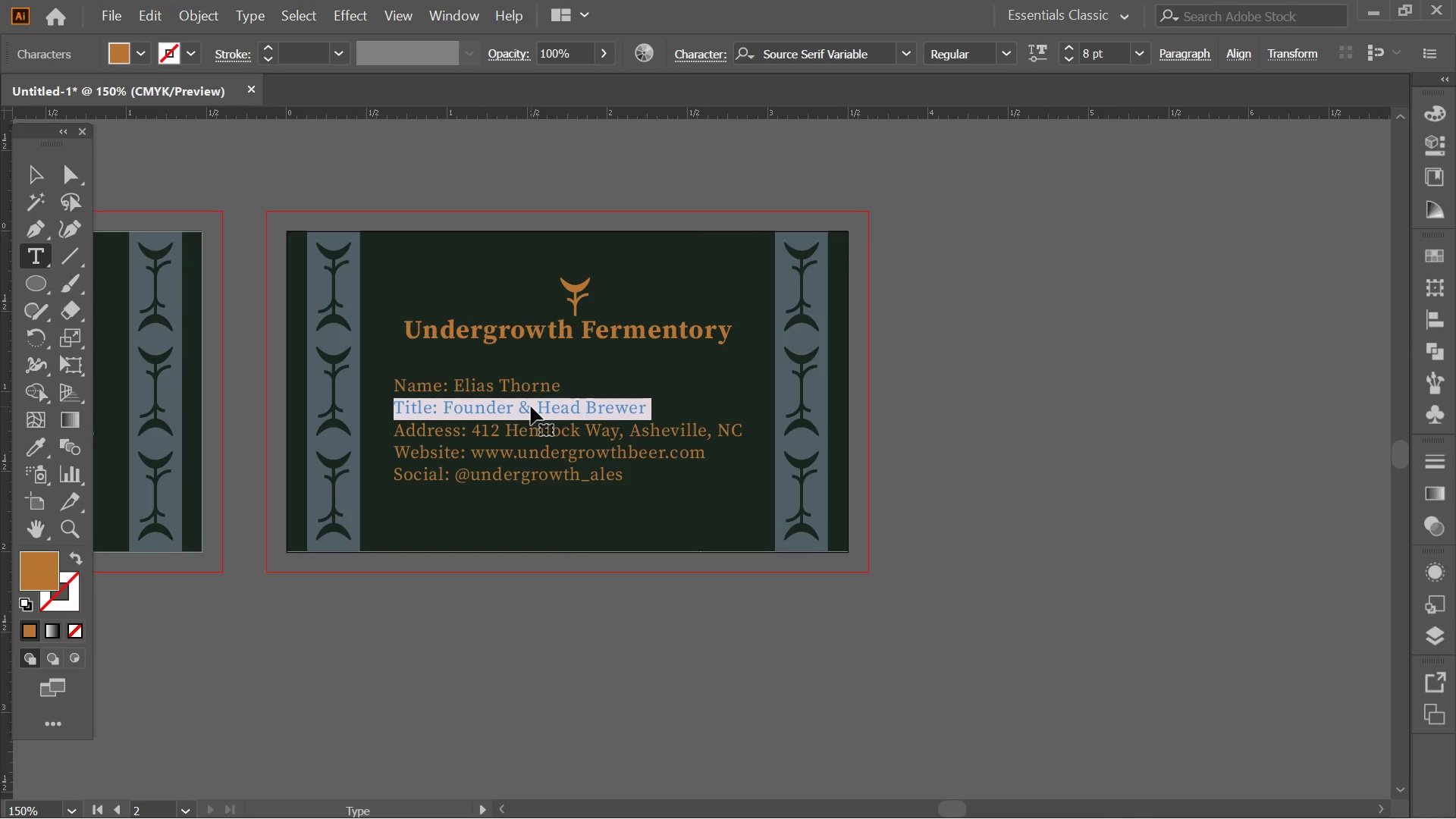 
key(Control+A)
 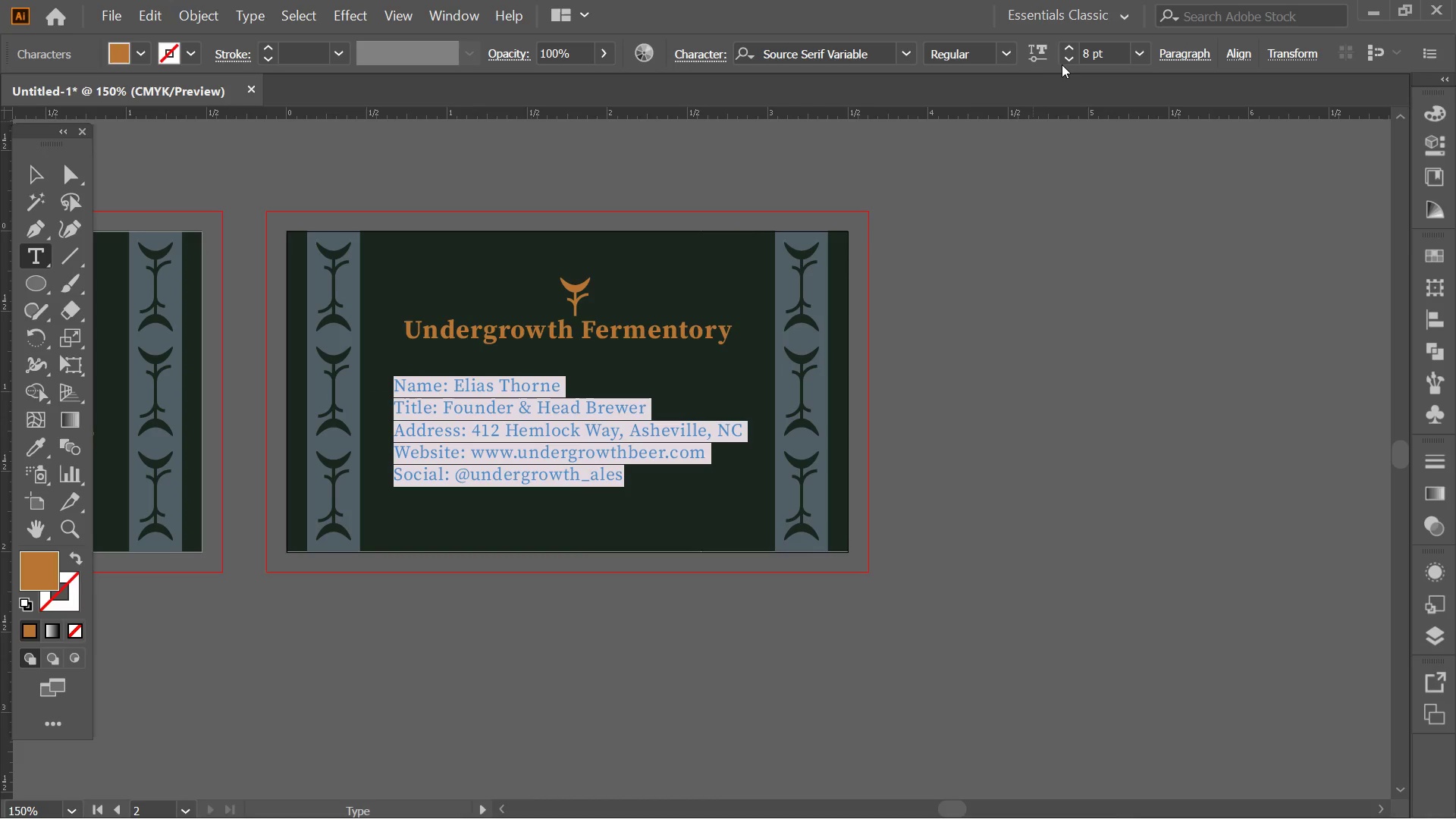 
left_click([1063, 63])
 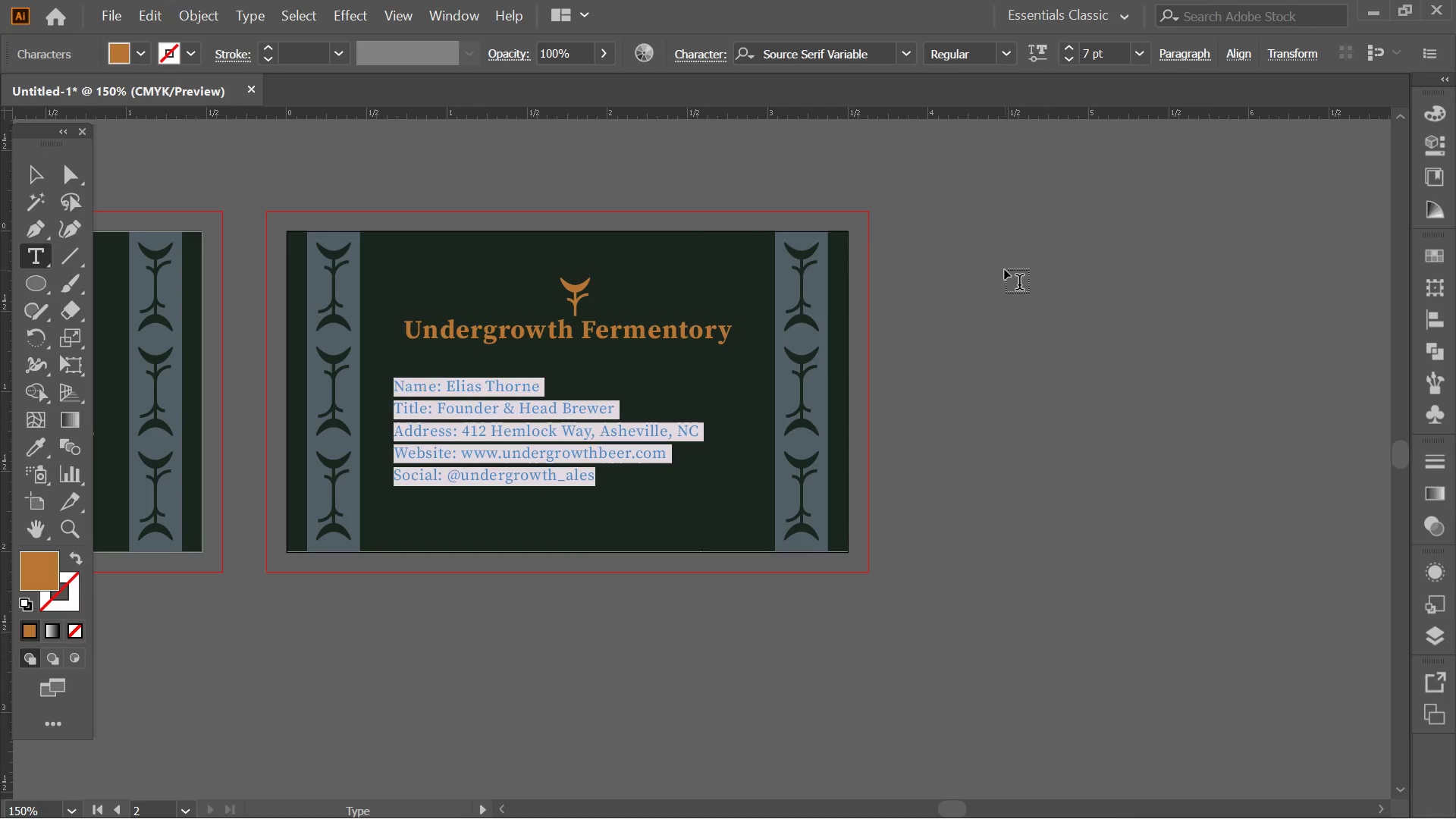 
left_click([1005, 270])
 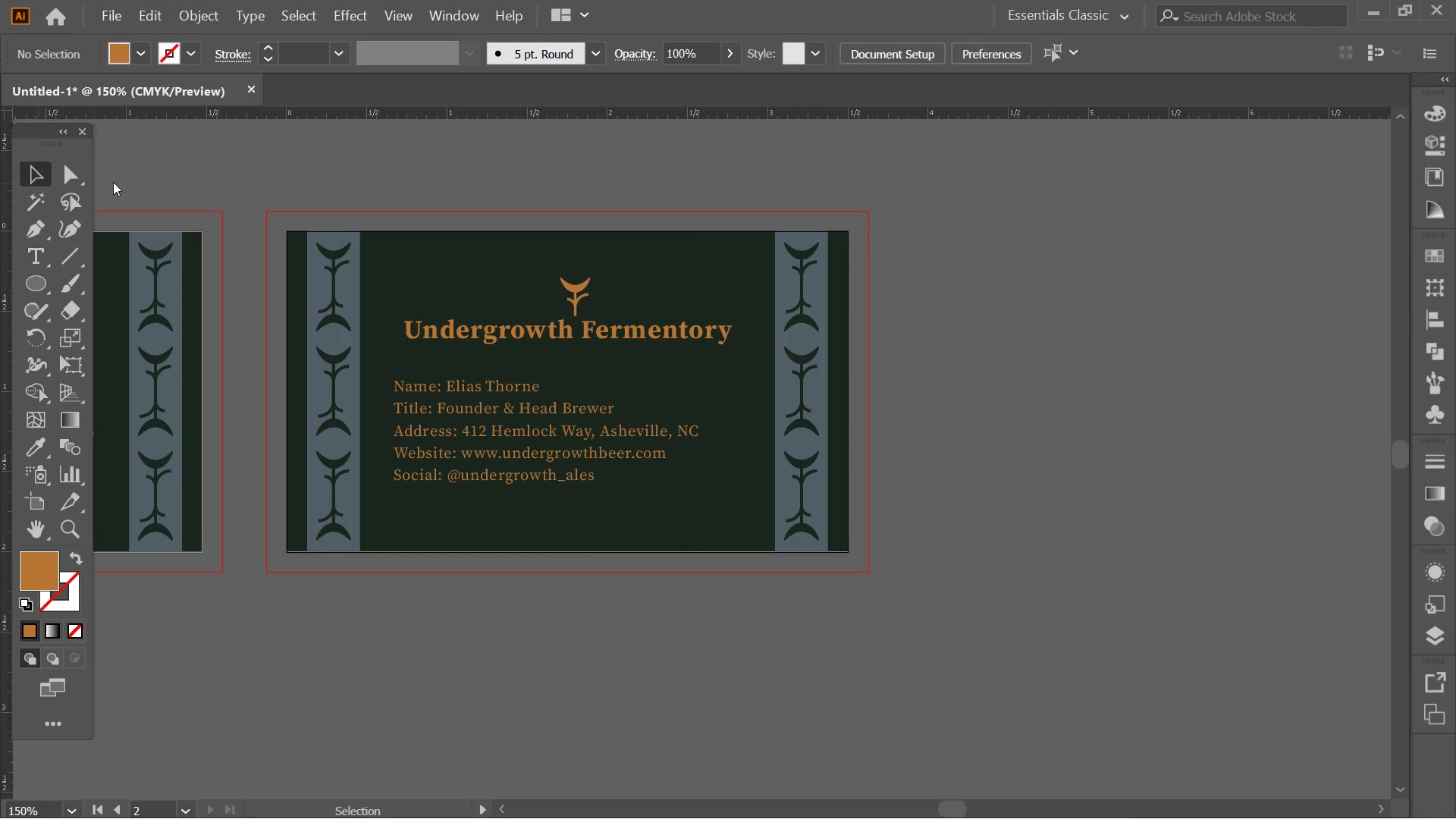 
double_click([938, 236])
 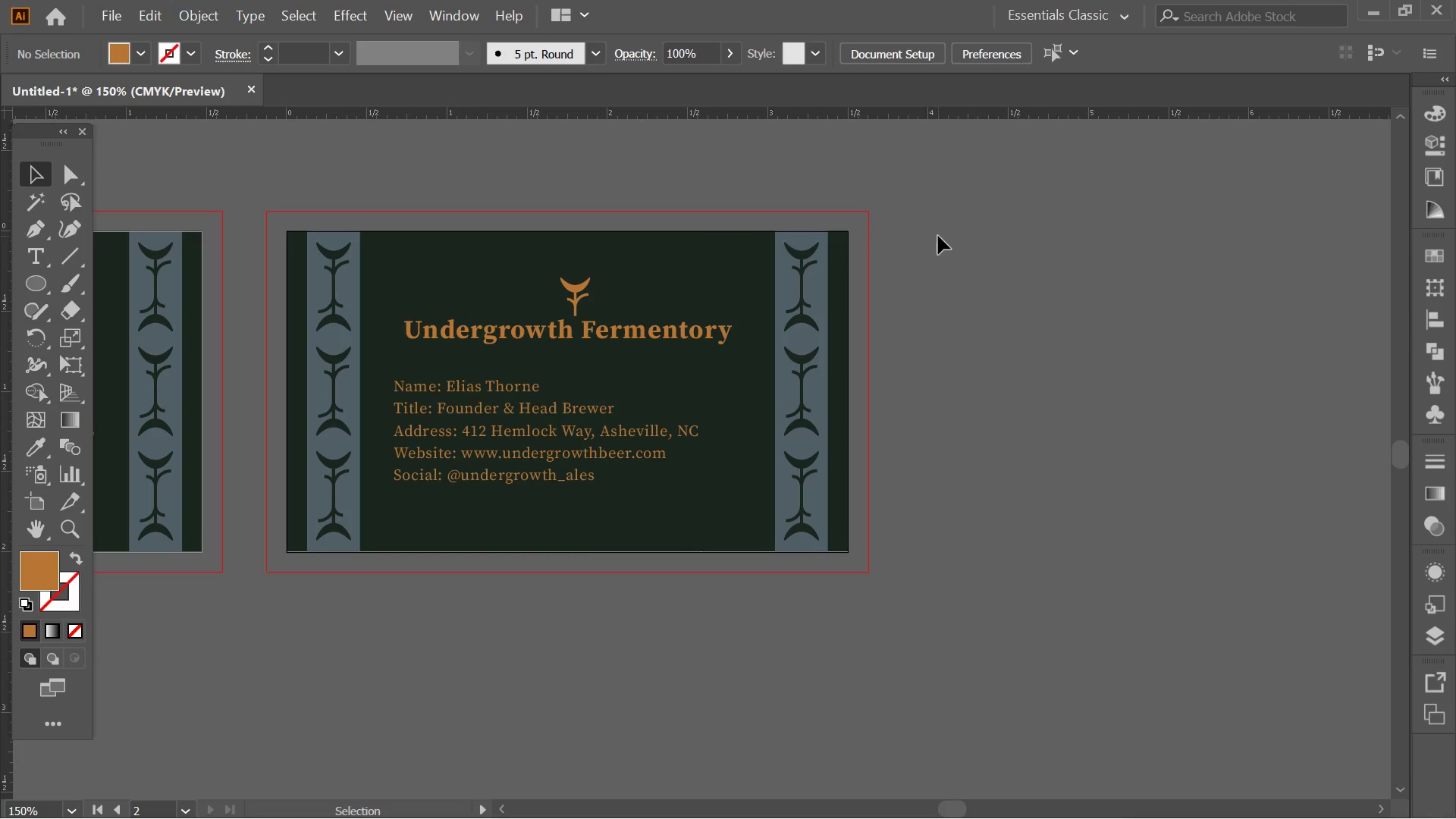 
triple_click([938, 236])
 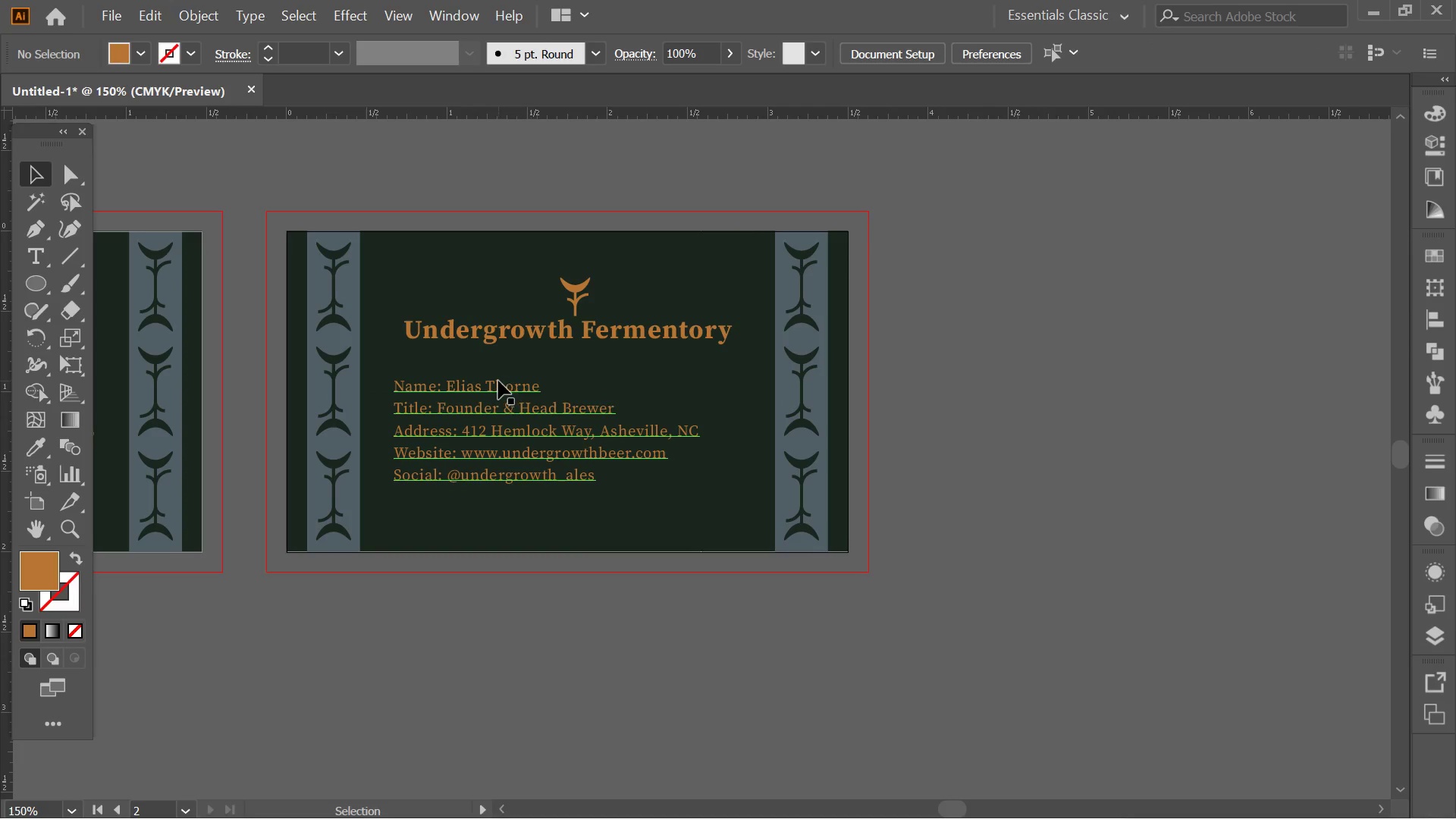 
left_click_drag(start_coordinate=[498, 381], to_coordinate=[508, 369])
 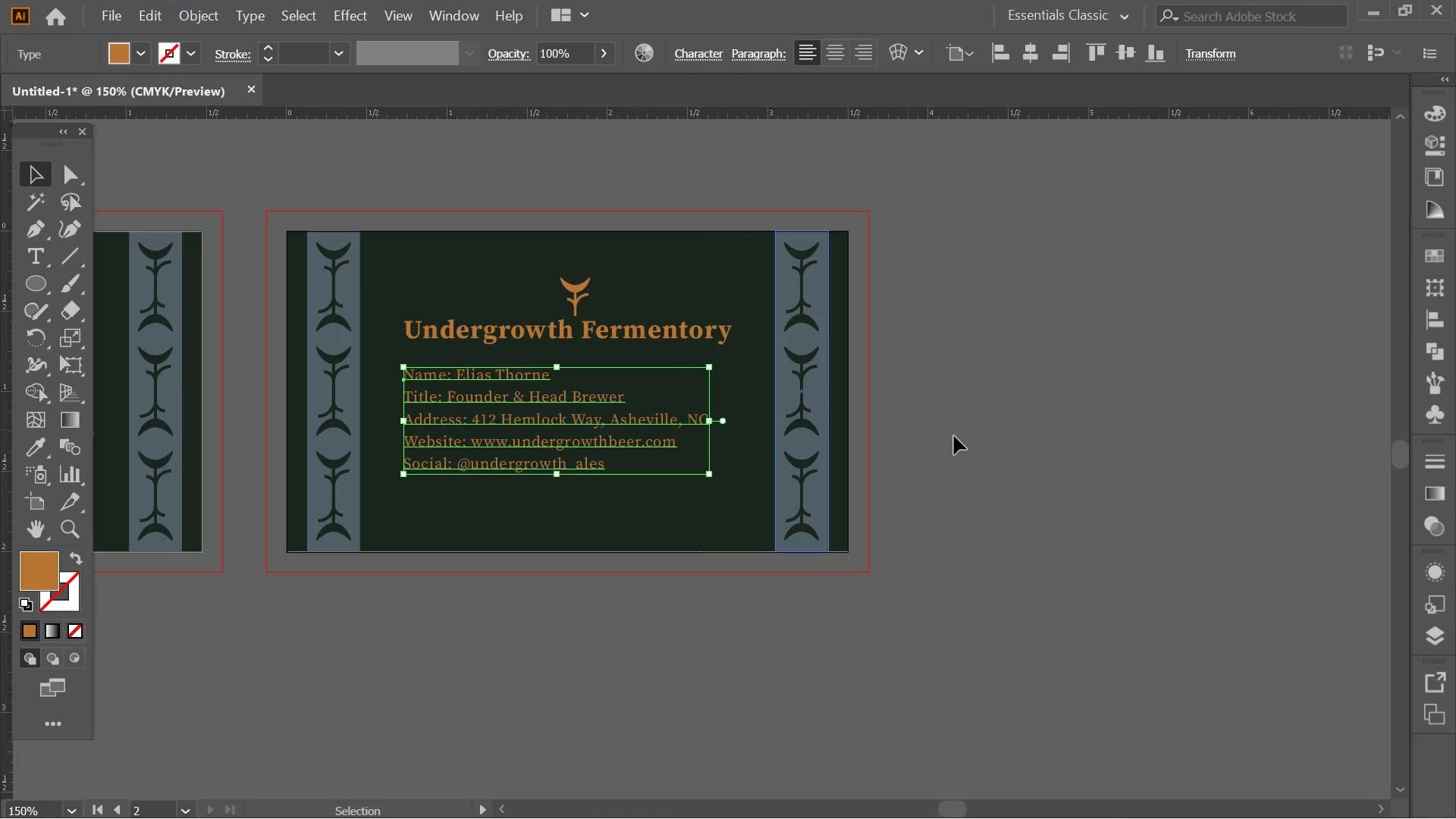 
left_click([958, 436])
 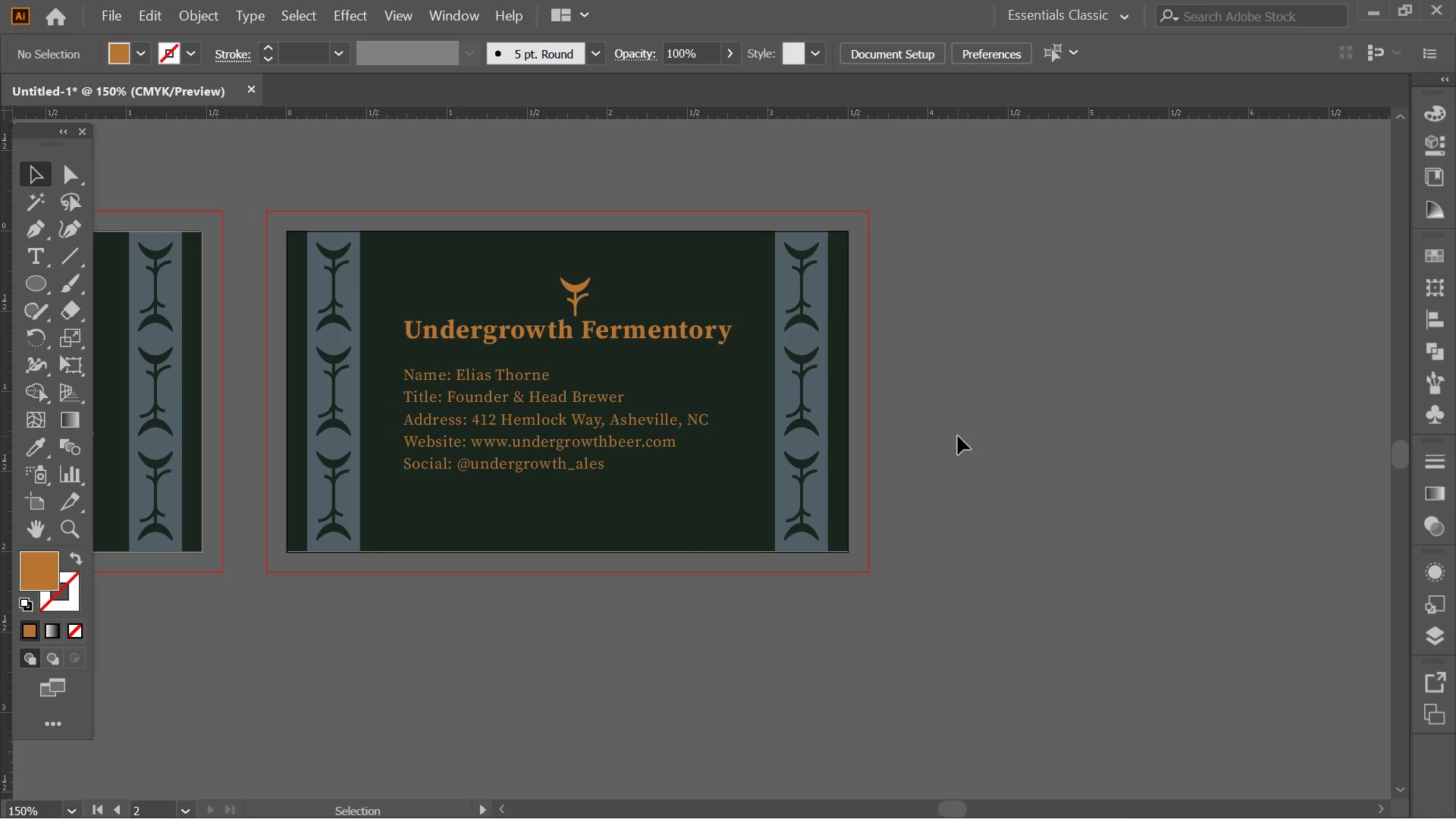 
wait(8.03)
 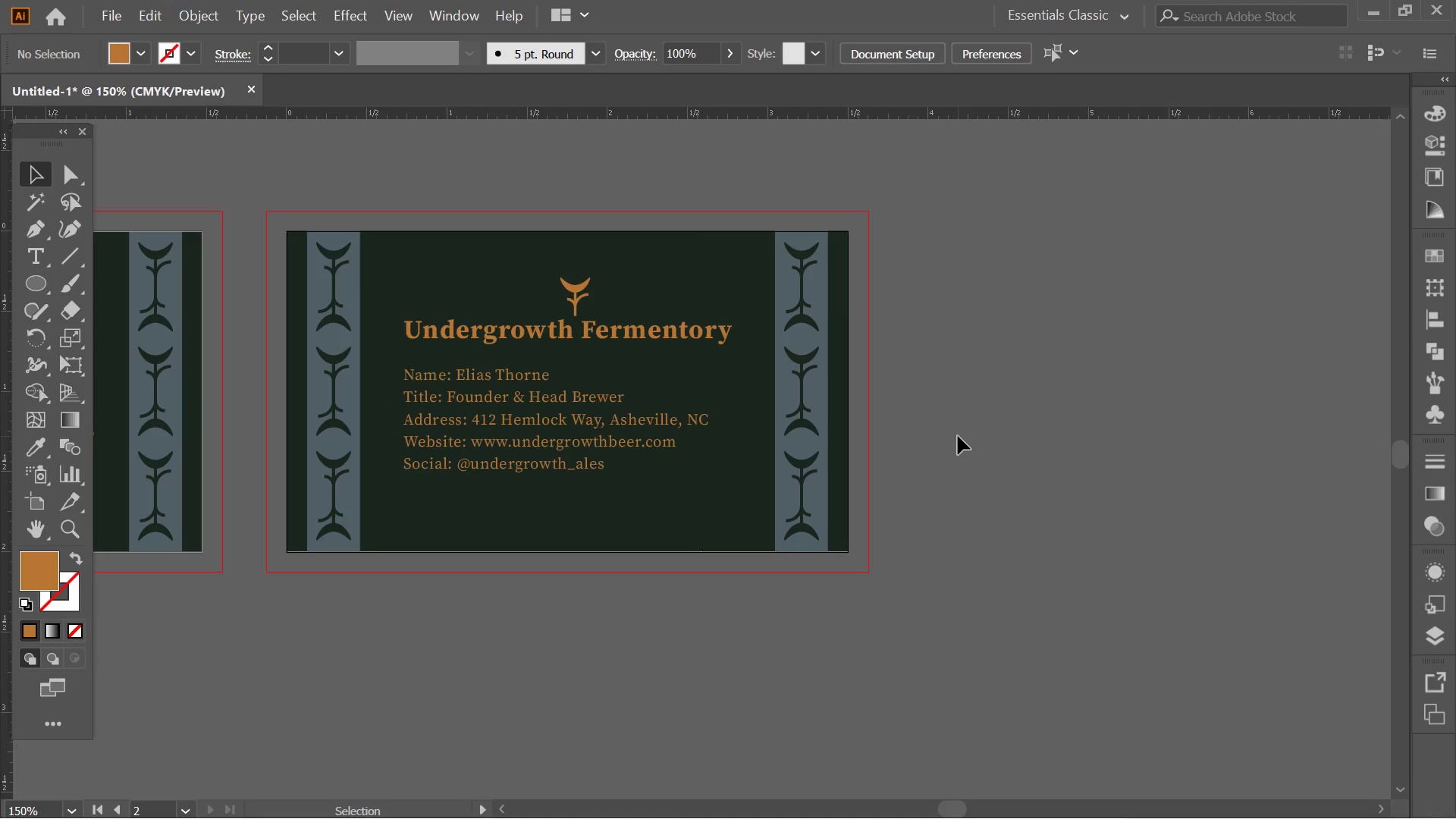 
left_click([612, 413])
 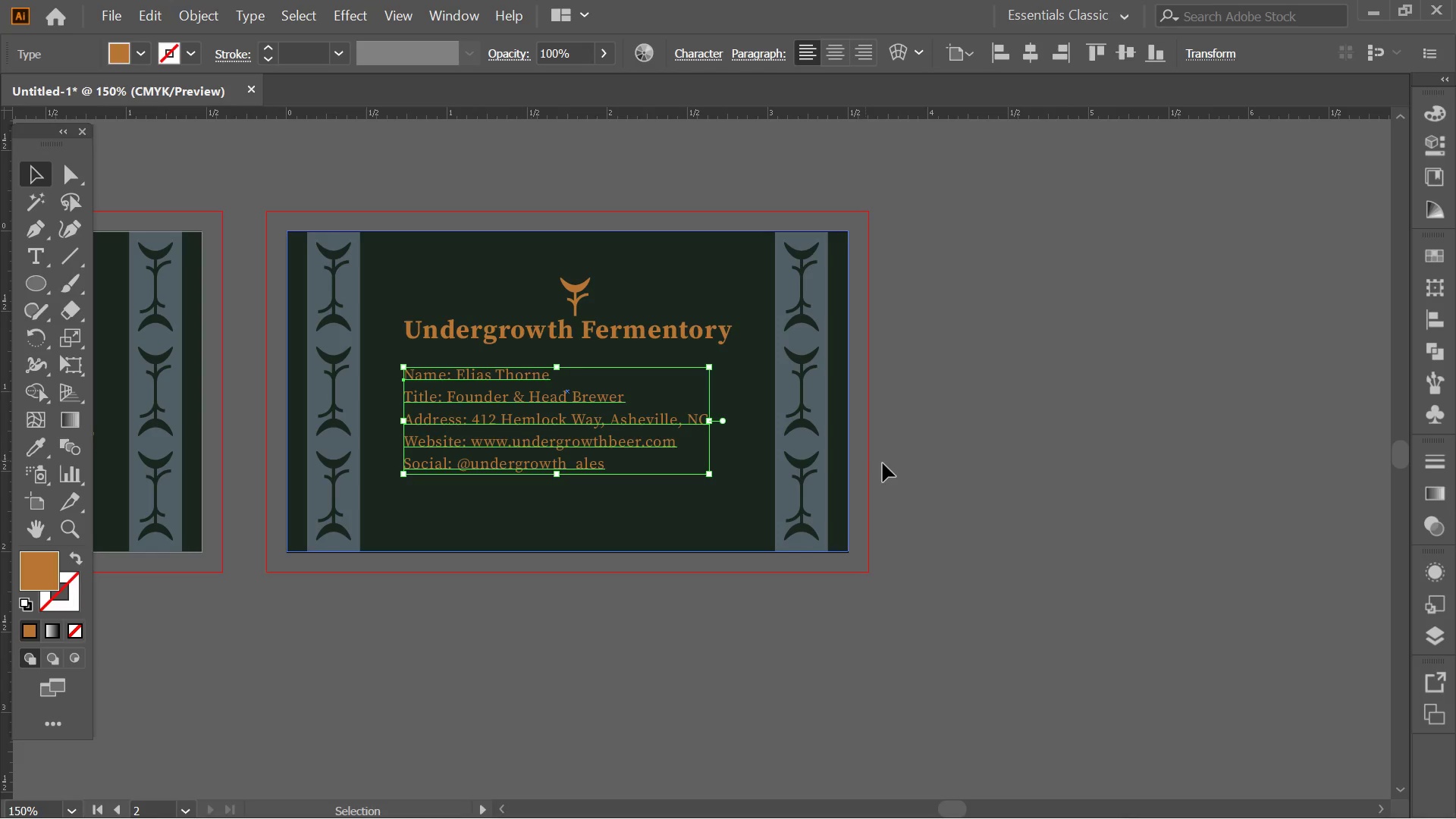 
left_click([886, 463])
 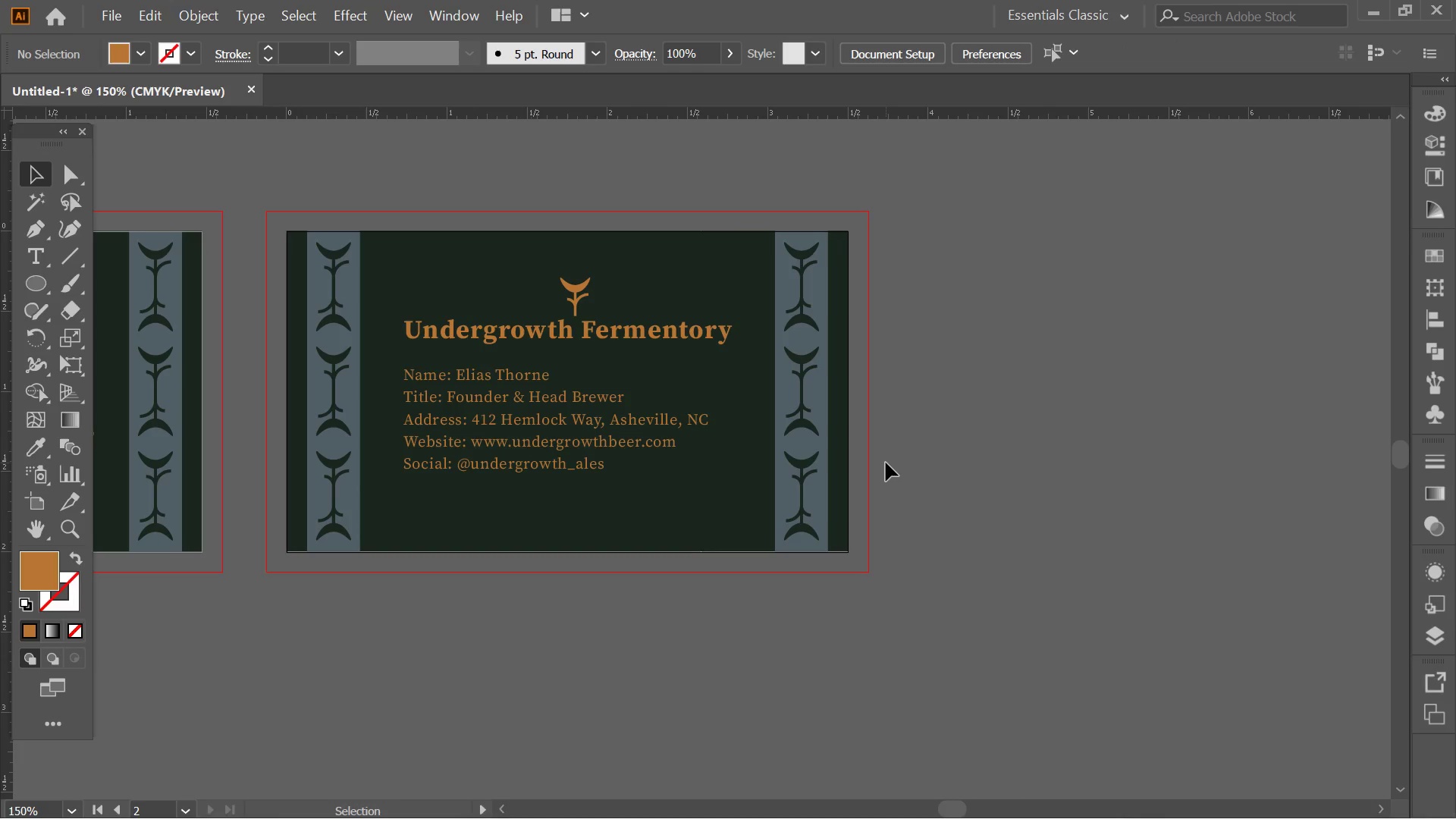 
key(Alt+AltLeft)
 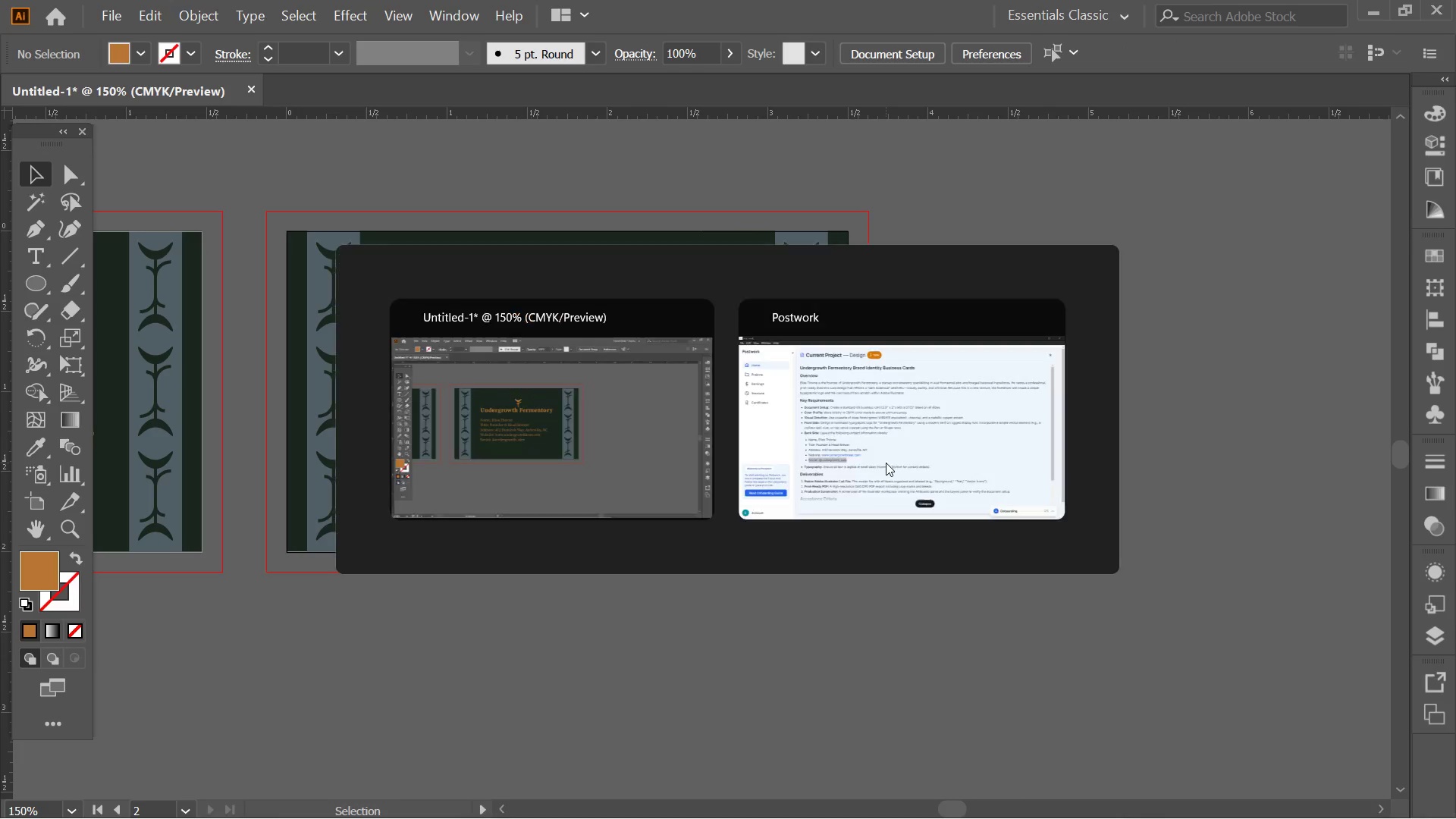 
key(Alt+Tab)